 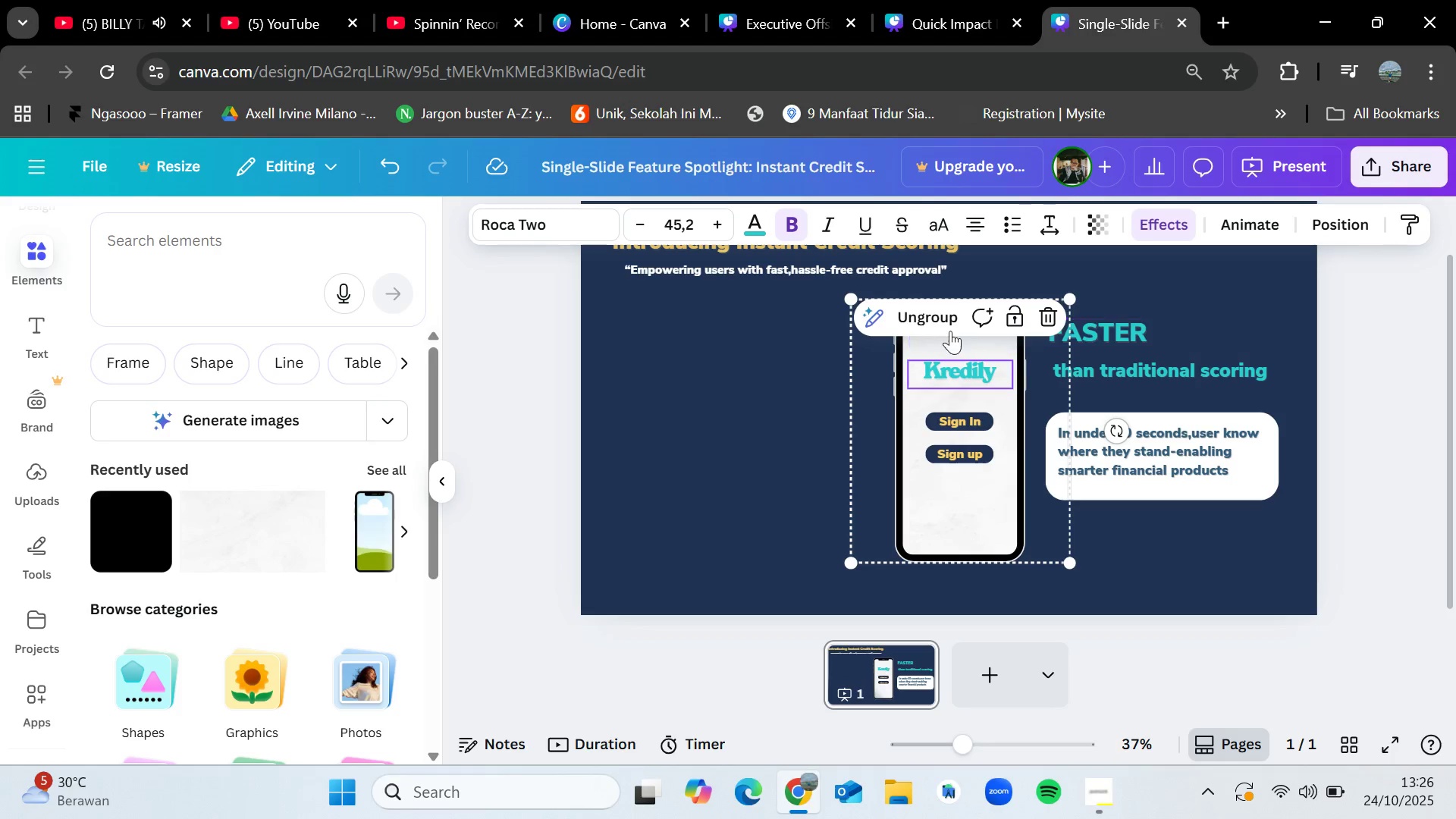 
left_click([942, 319])
 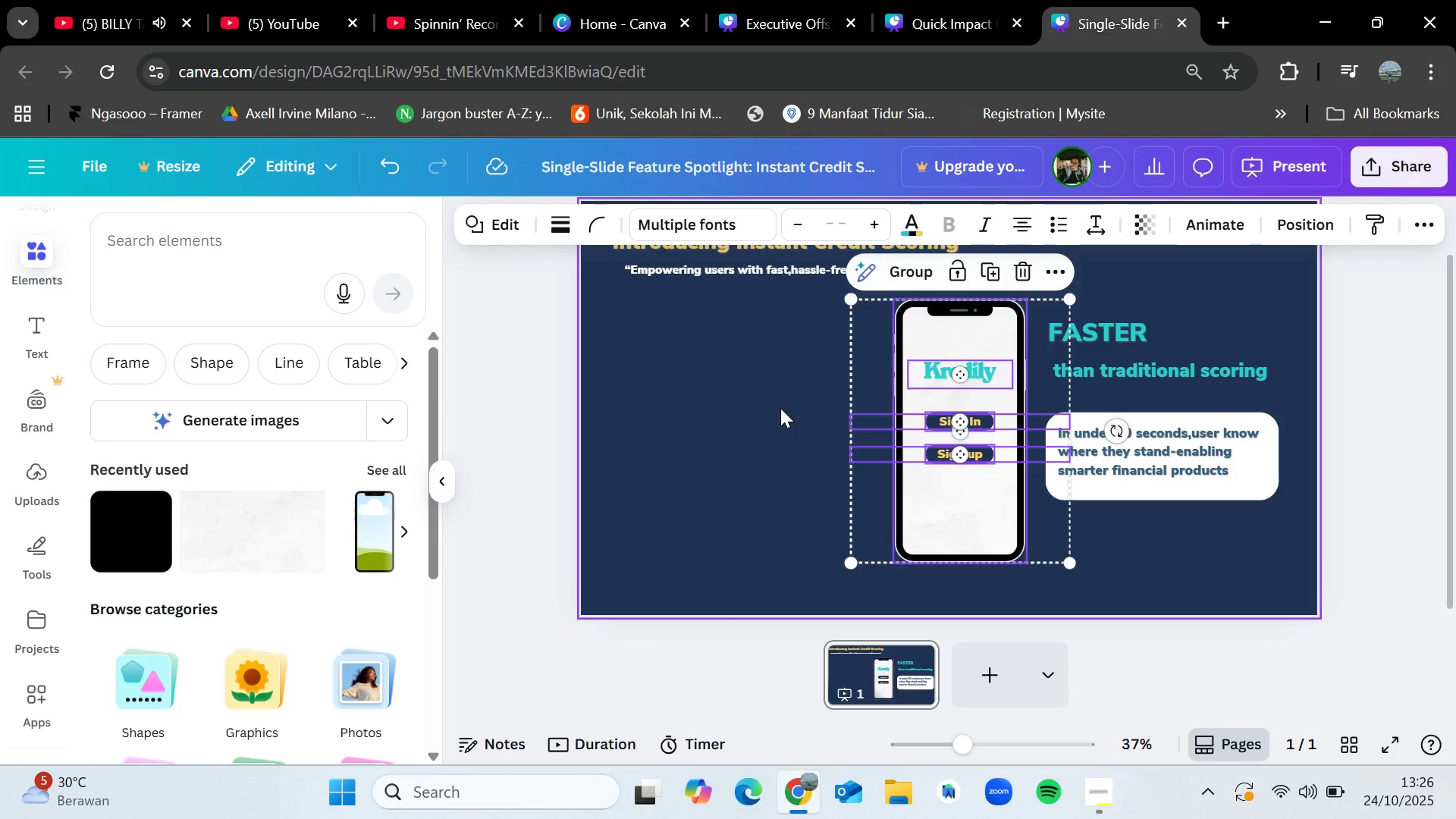 
left_click([780, 408])
 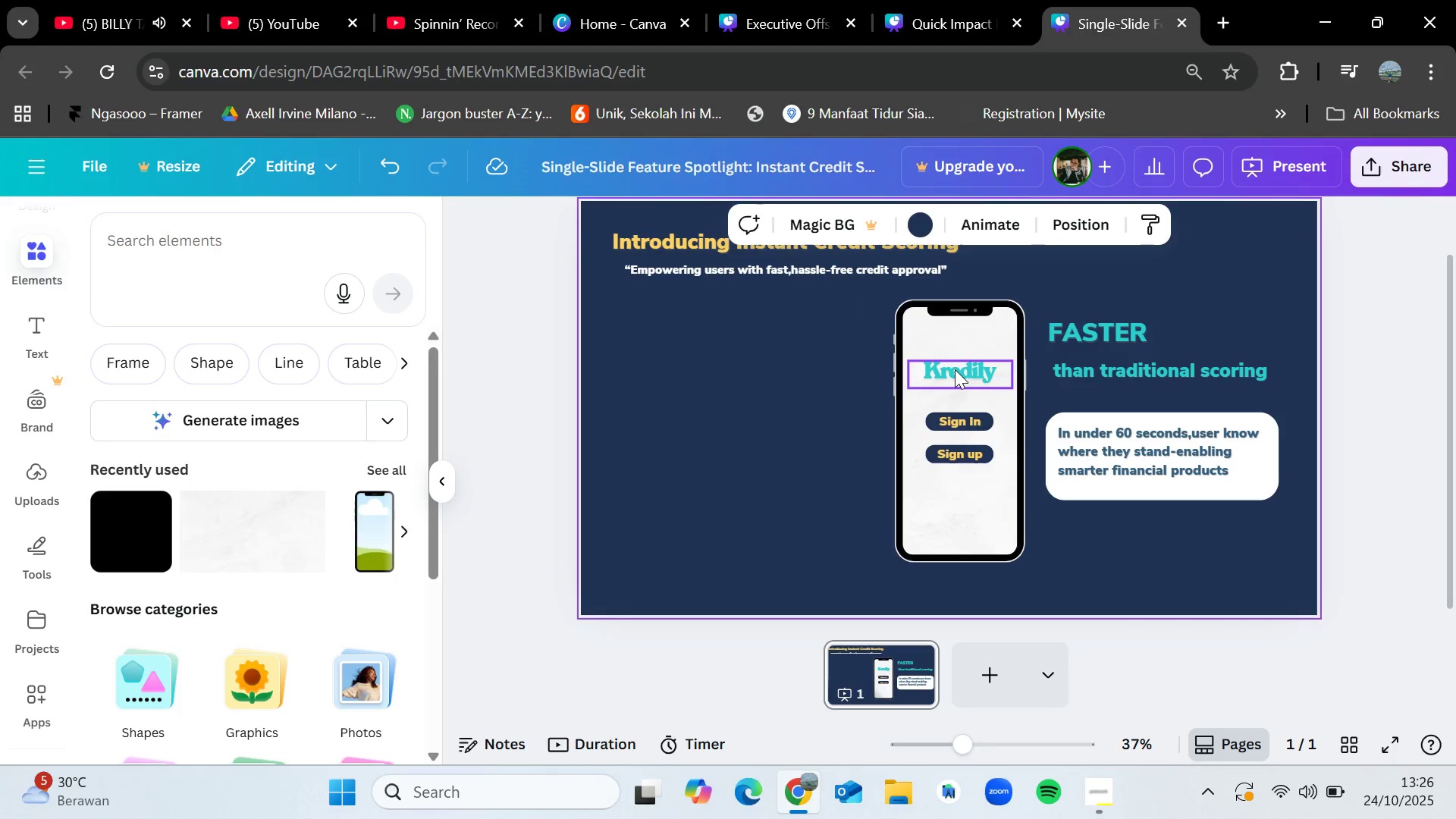 
left_click([956, 364])
 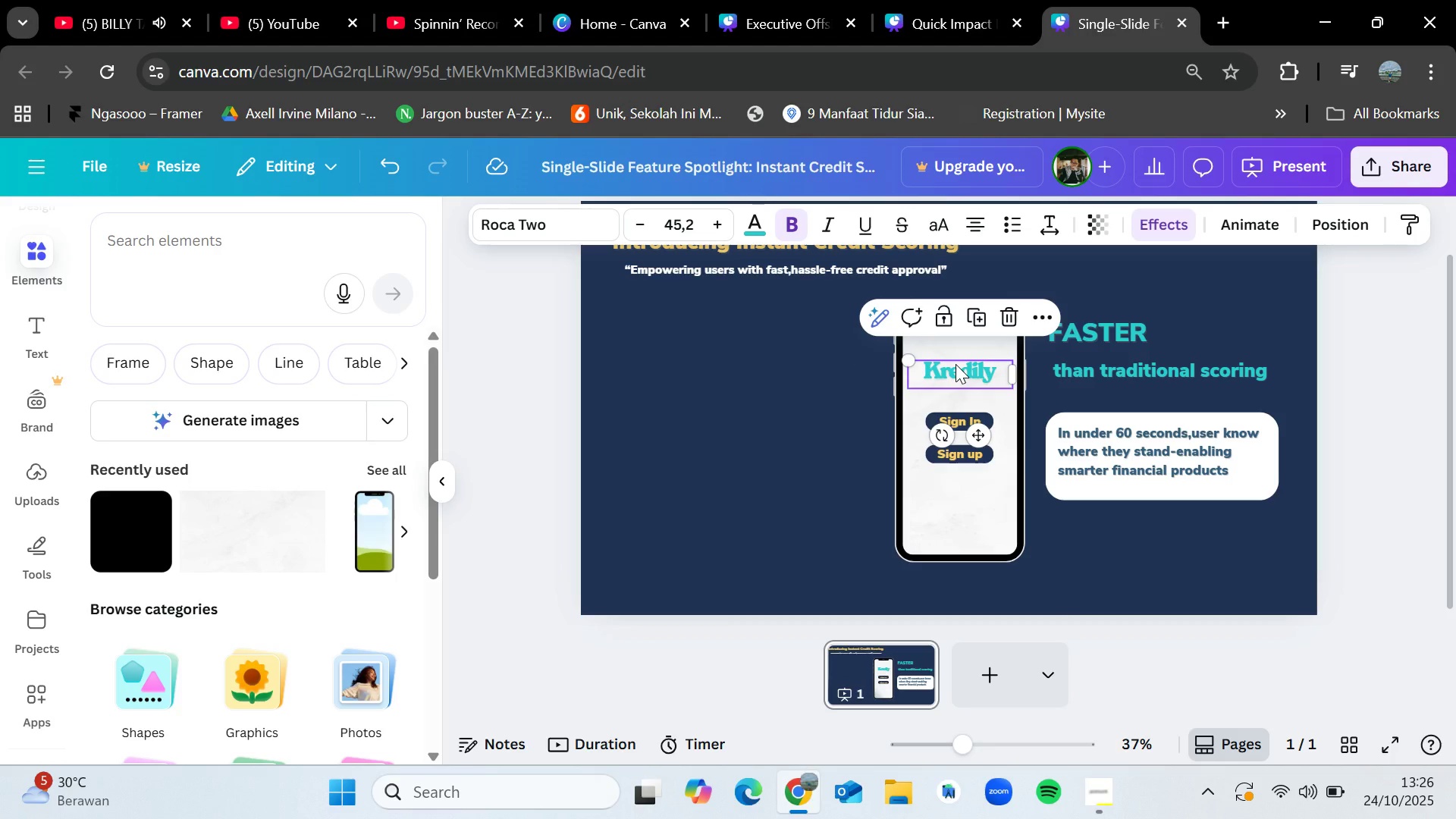 
key(Control+C)
 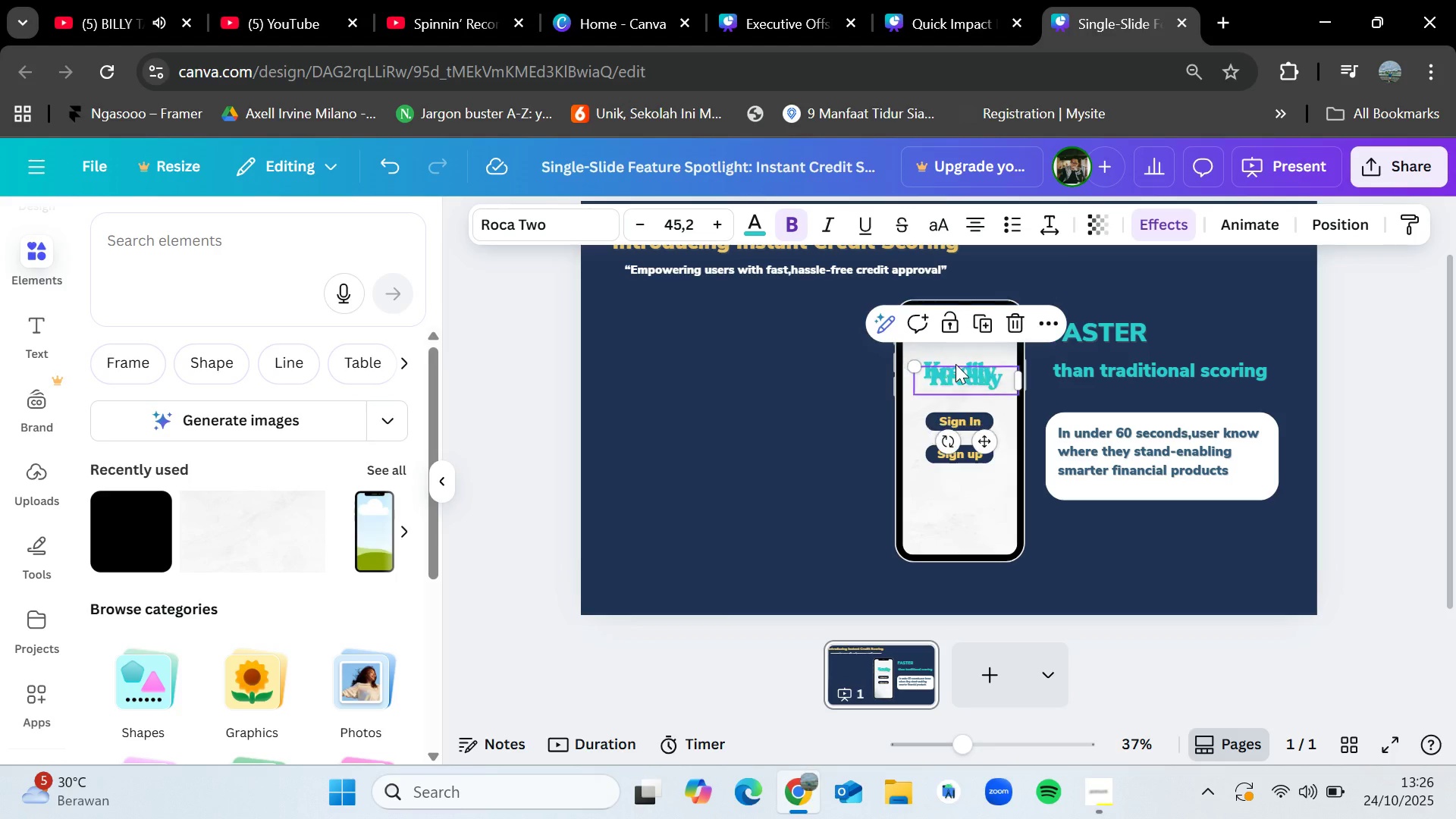 
key(Control+V)
 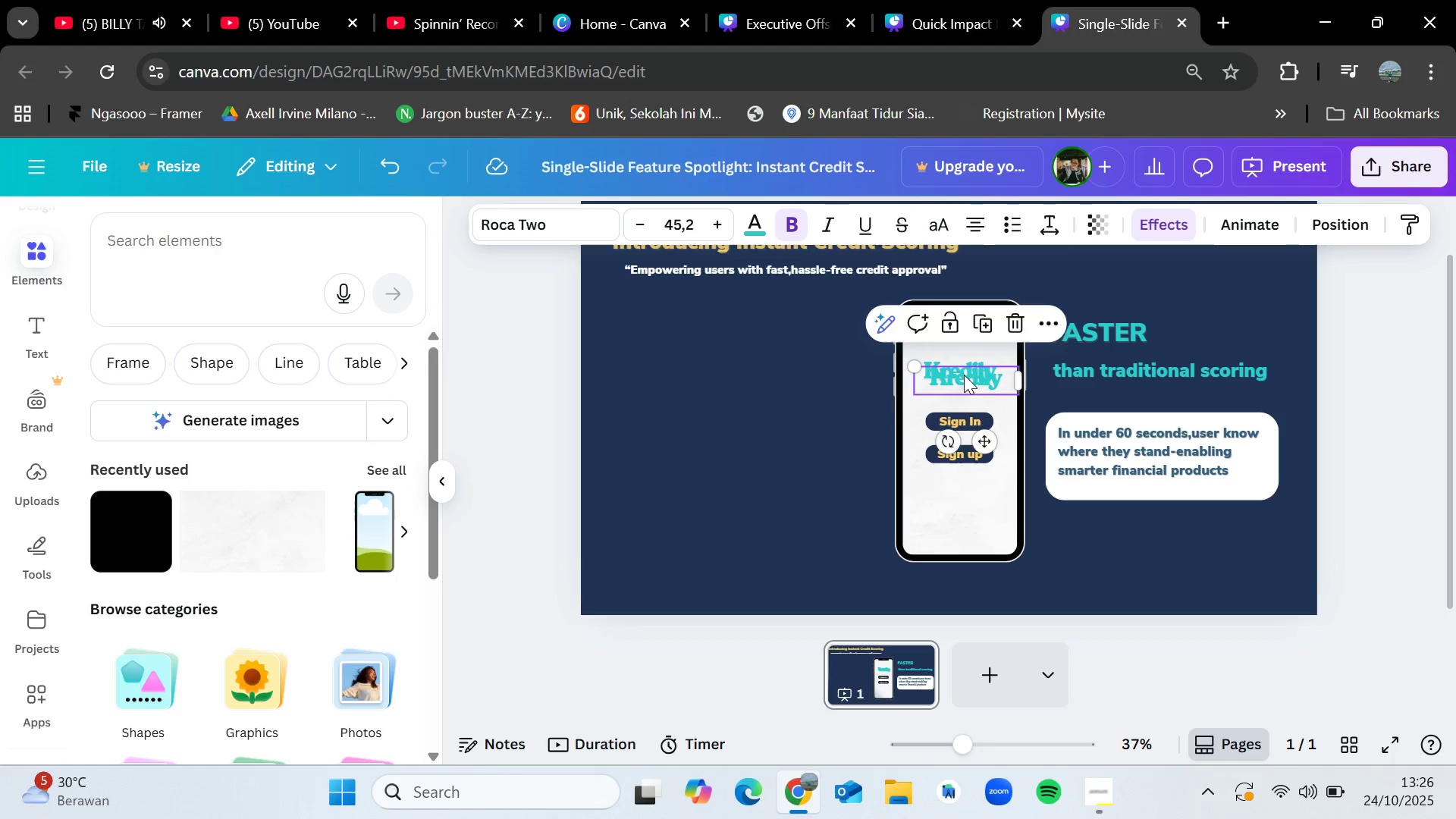 
left_click_drag(start_coordinate=[964, 375], to_coordinate=[701, 485])
 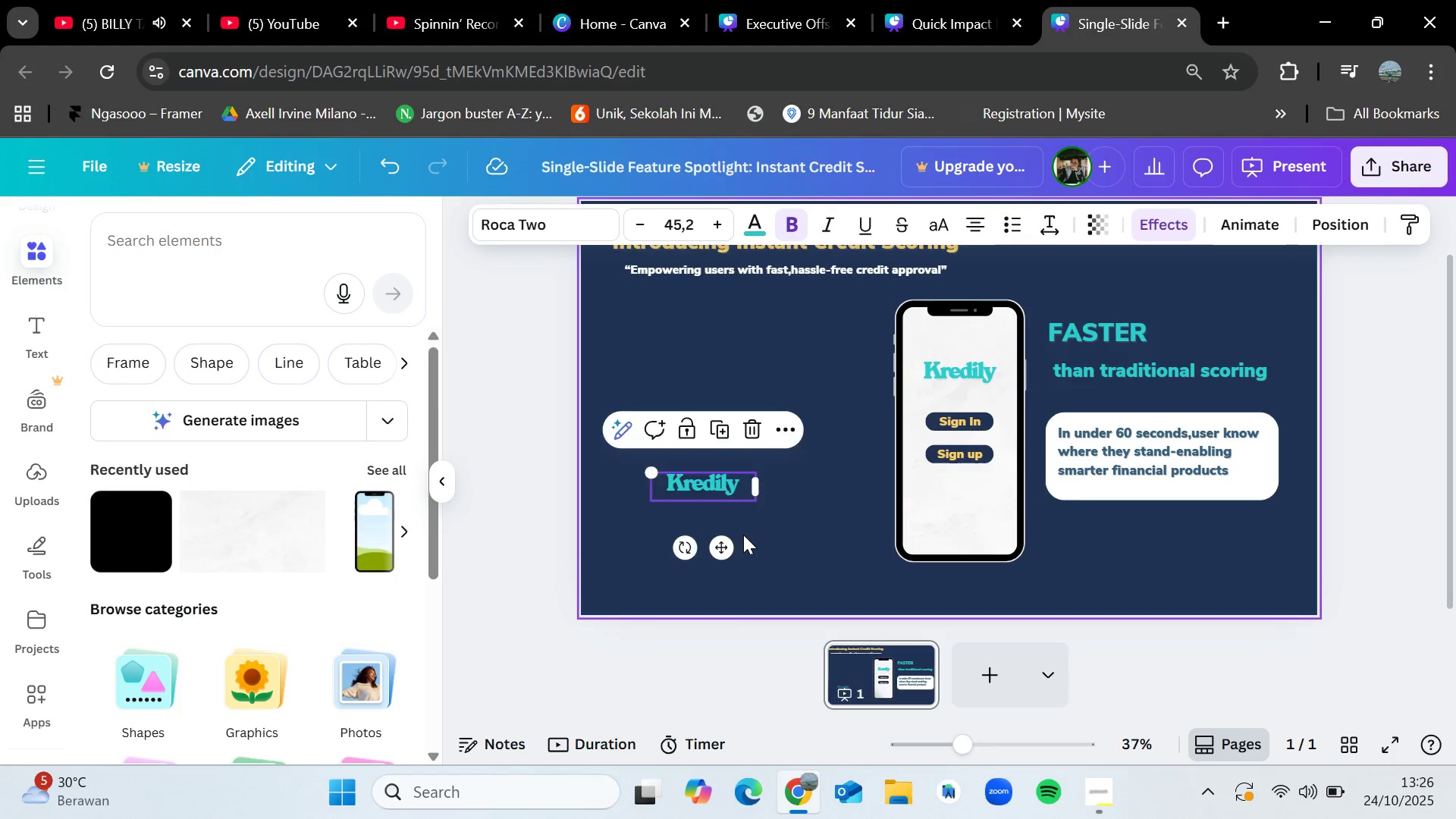 
left_click([743, 535])
 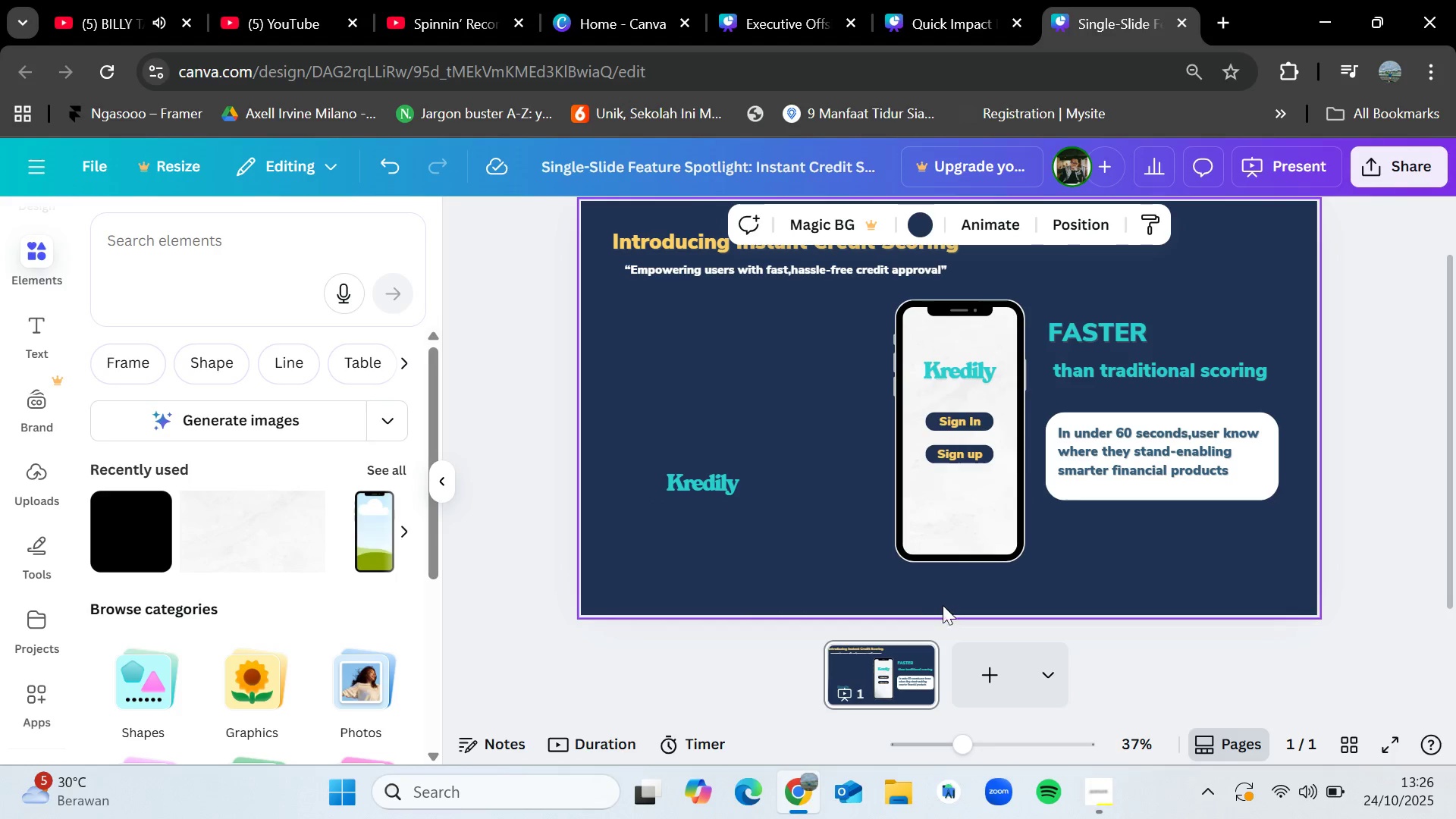 
left_click_drag(start_coordinate=[945, 606], to_coordinate=[905, 300])
 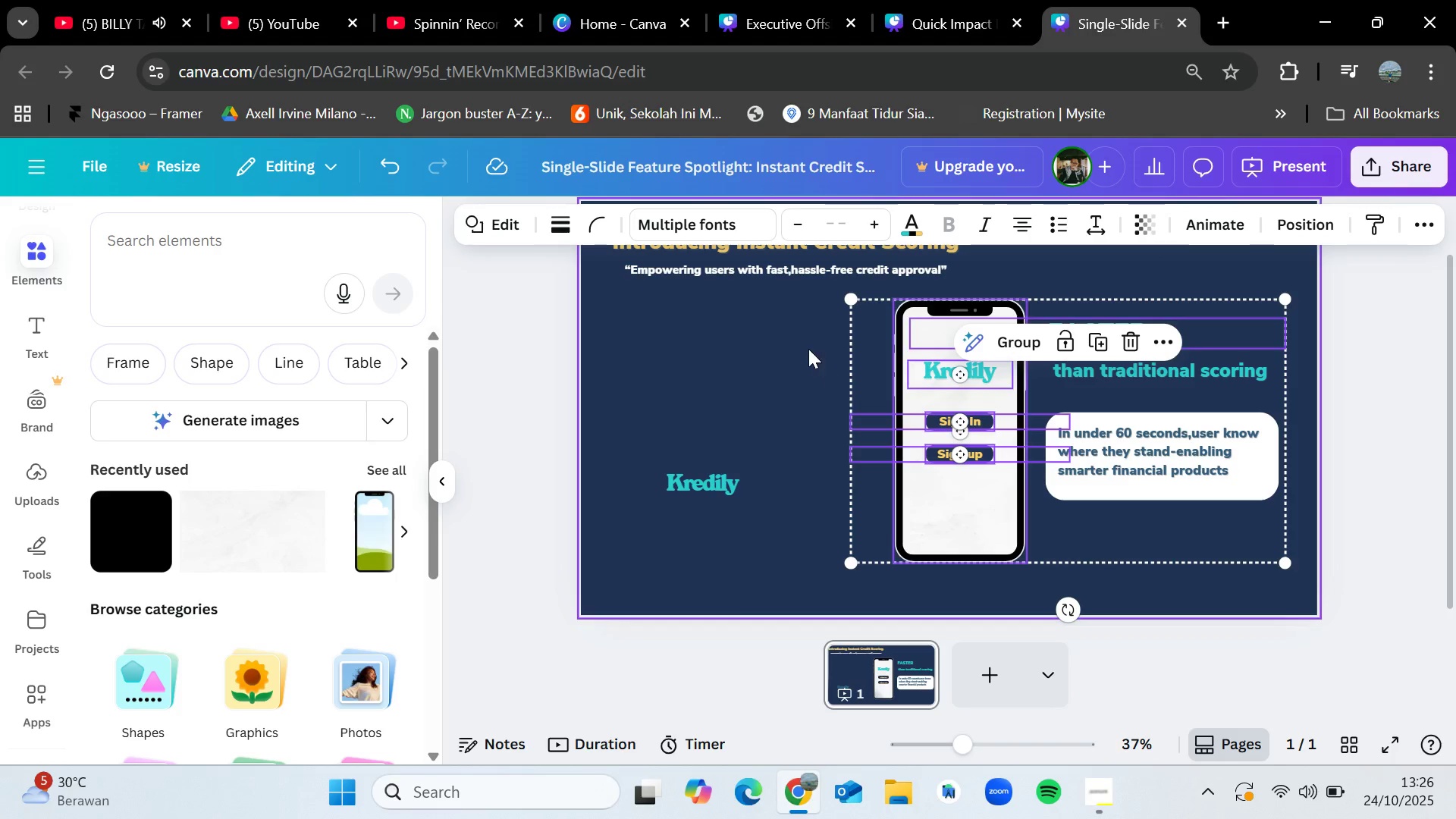 
left_click([802, 342])
 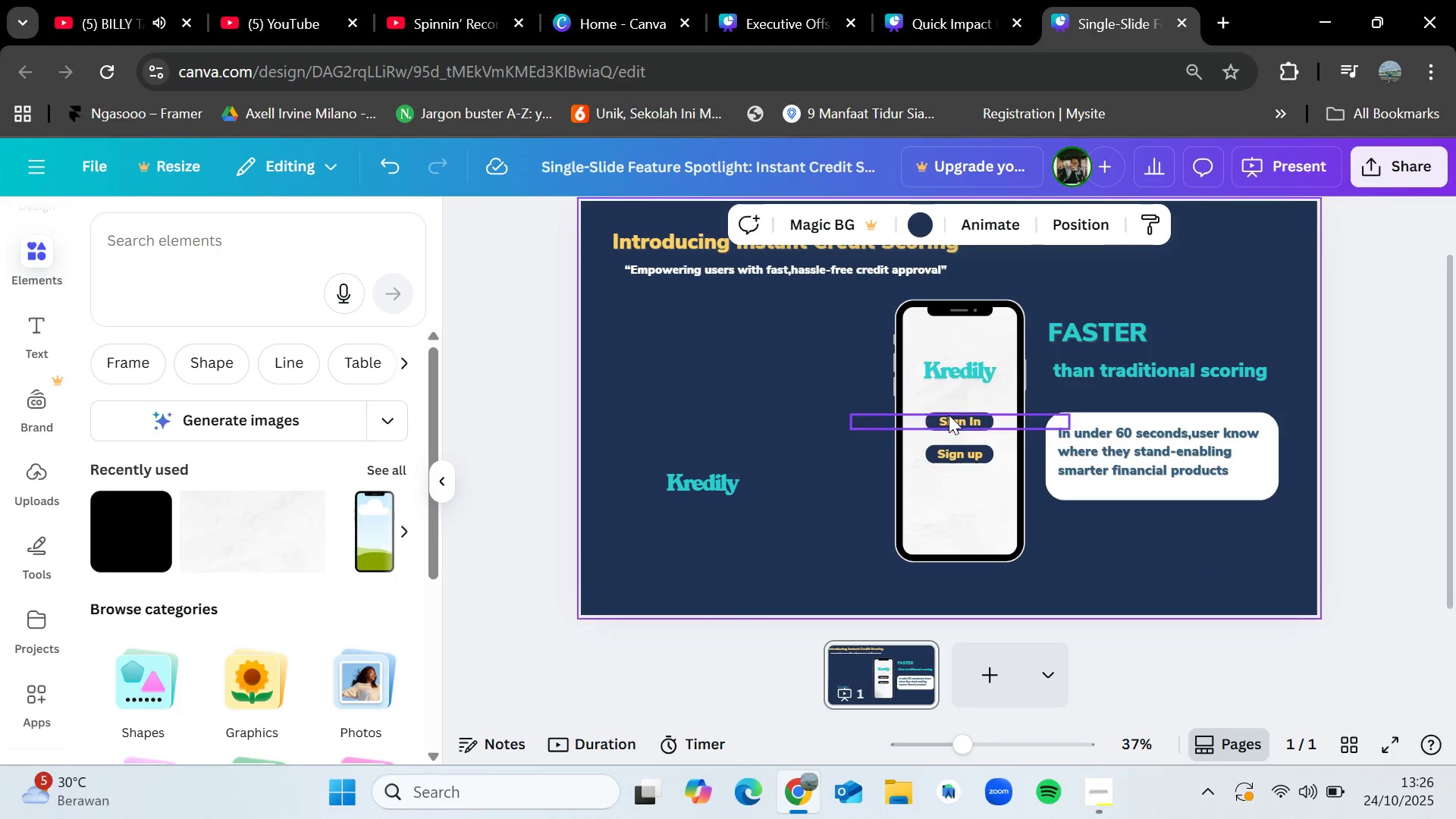 
left_click_drag(start_coordinate=[968, 595], to_coordinate=[962, 289])
 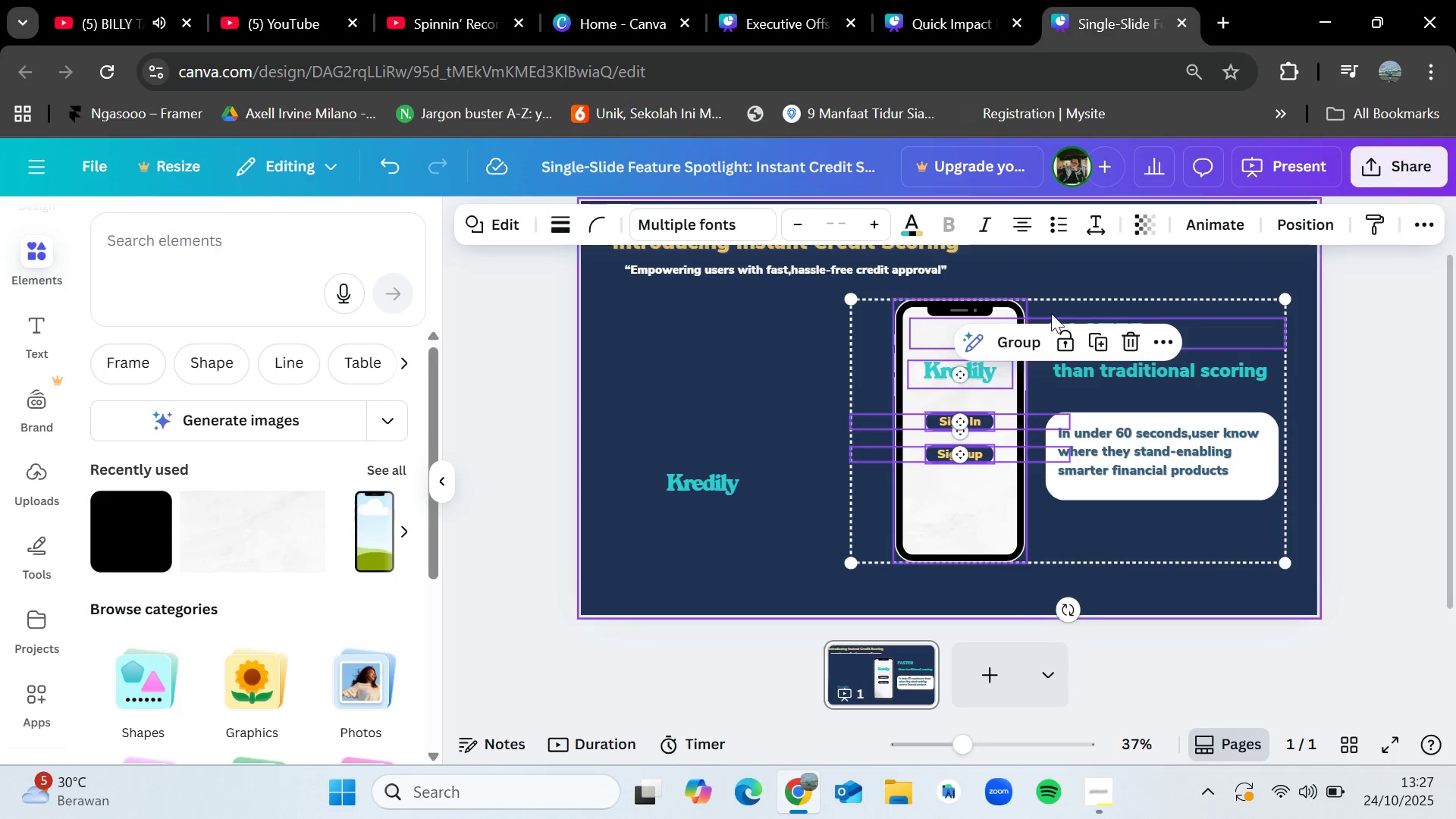 
hold_key(key=ShiftLeft, duration=1.53)
left_click([1213, 332])
 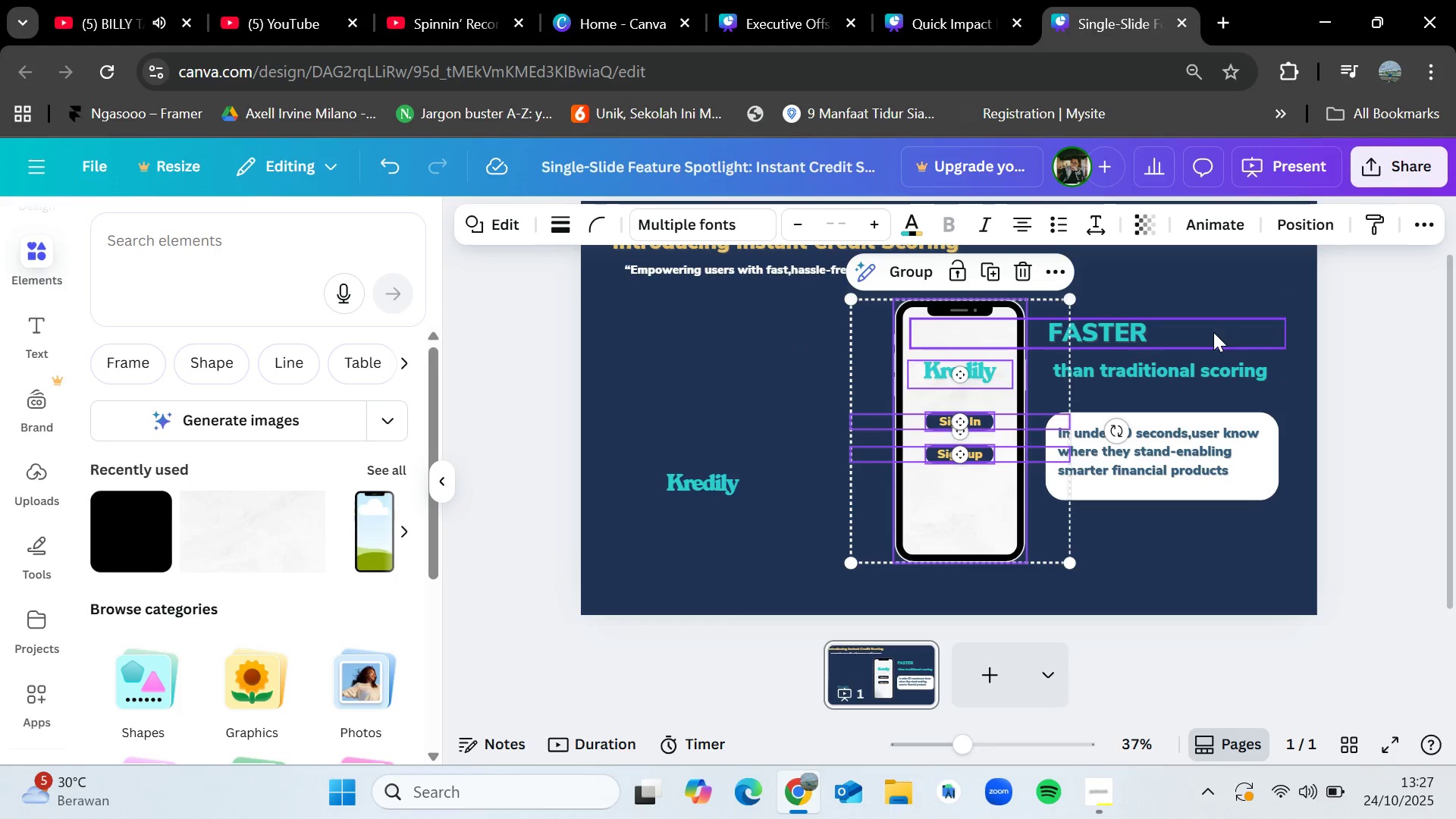 
hold_key(key=ShiftLeft, duration=1.13)
 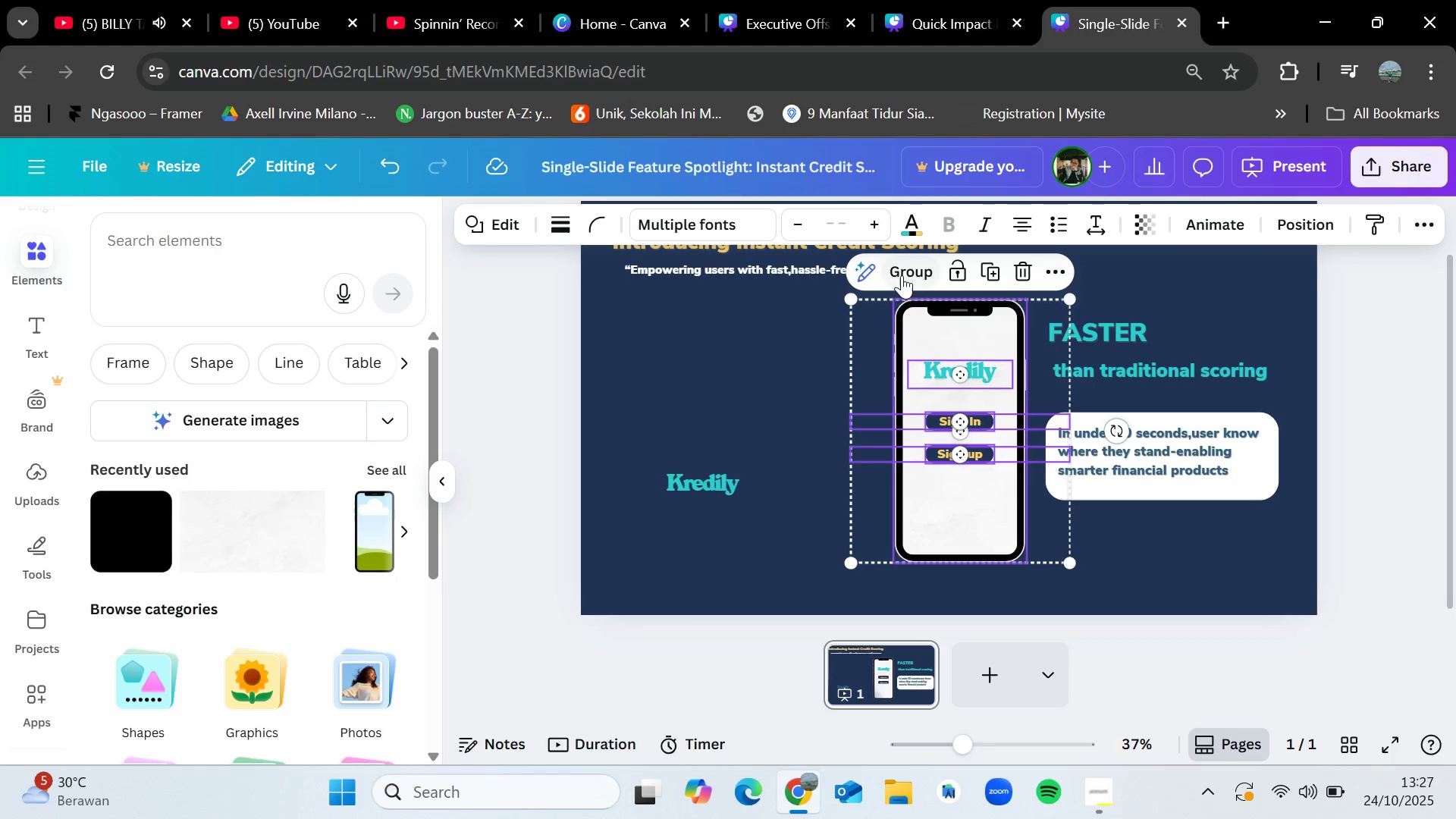 
left_click([905, 271])
 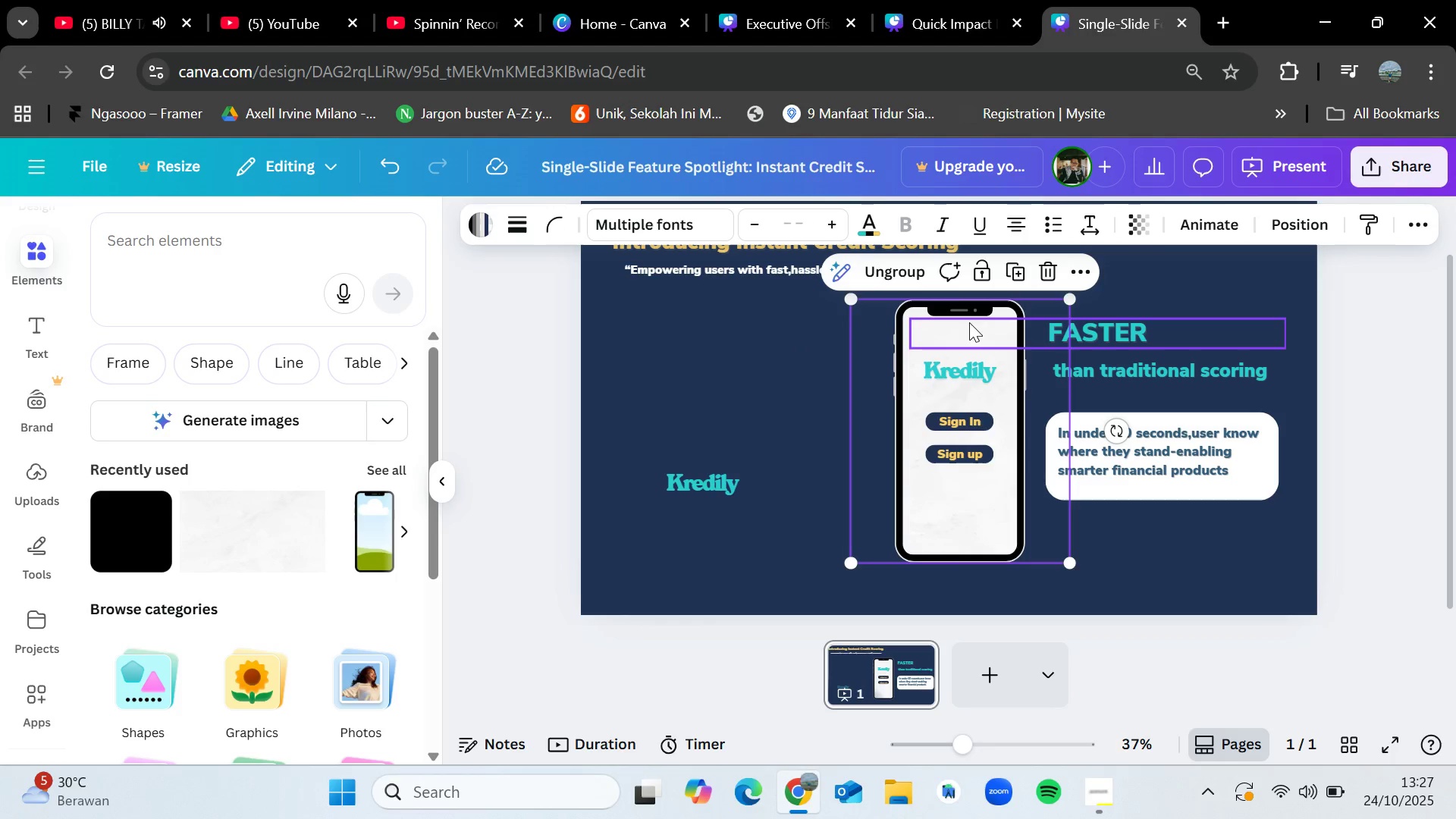 
left_click_drag(start_coordinate=[973, 327], to_coordinate=[963, 327])
 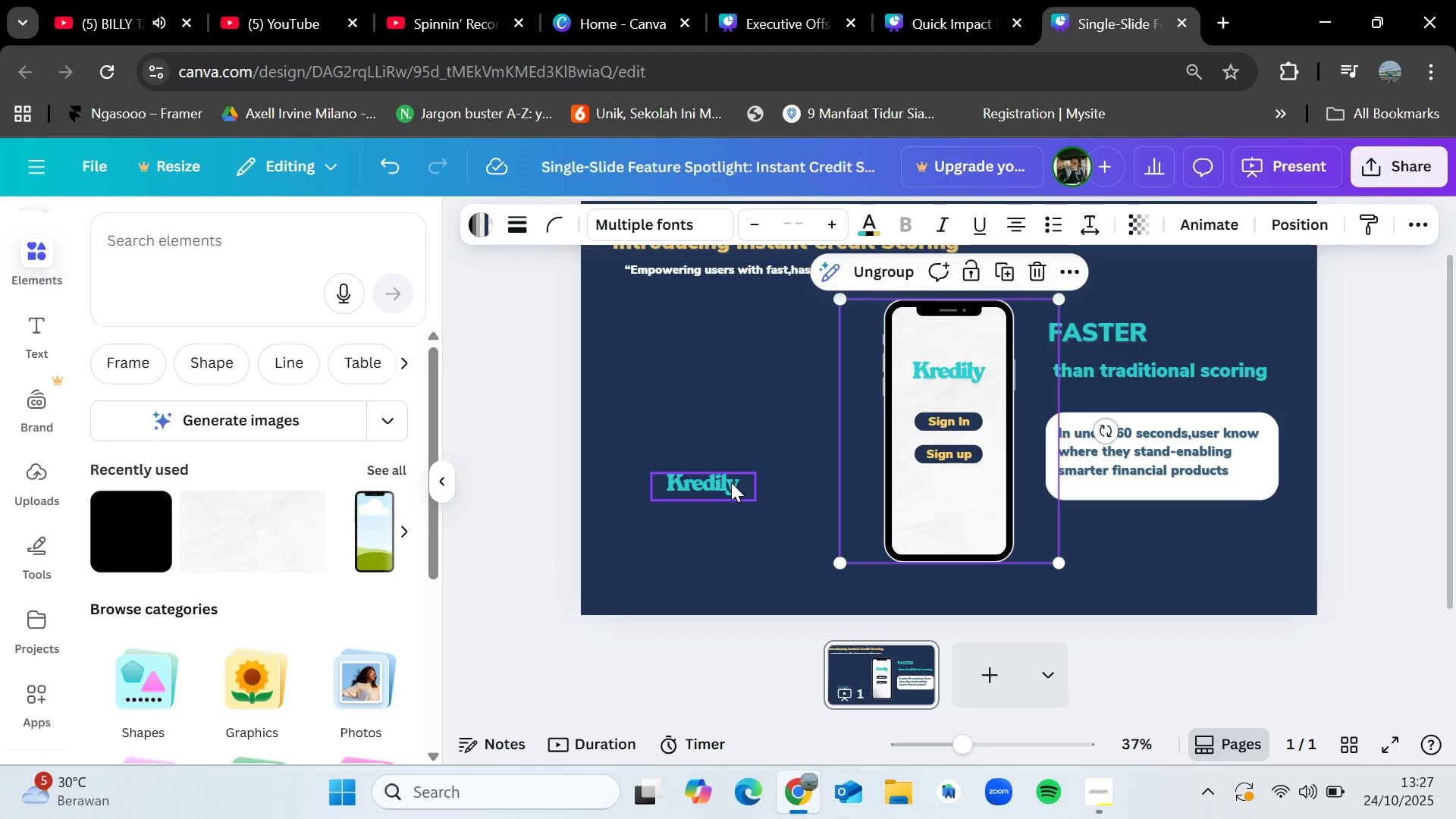 
left_click_drag(start_coordinate=[731, 482], to_coordinate=[684, 566])
 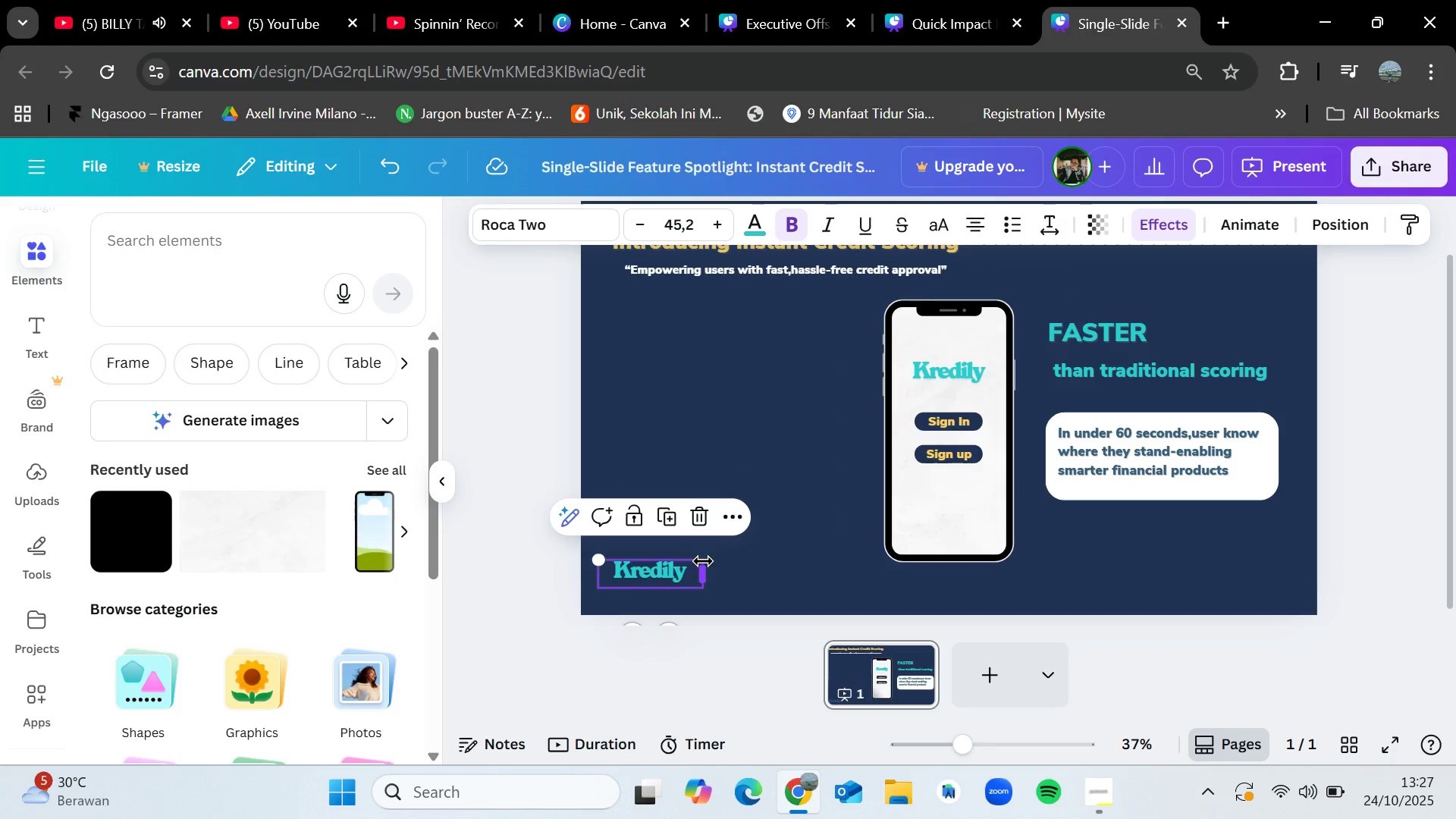 
wait(5.23)
 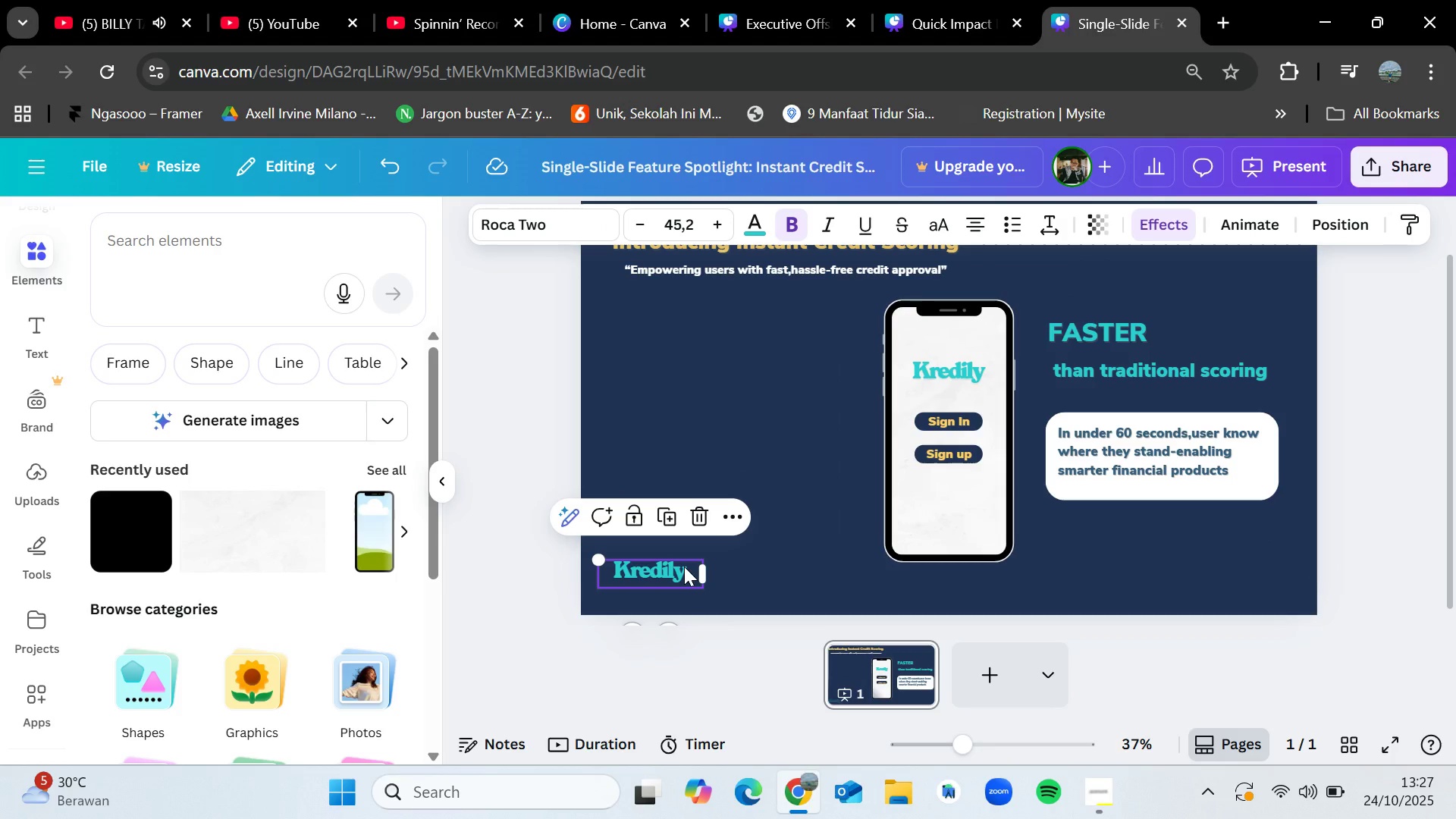 
left_click_drag(start_coordinate=[671, 577], to_coordinate=[699, 576])
 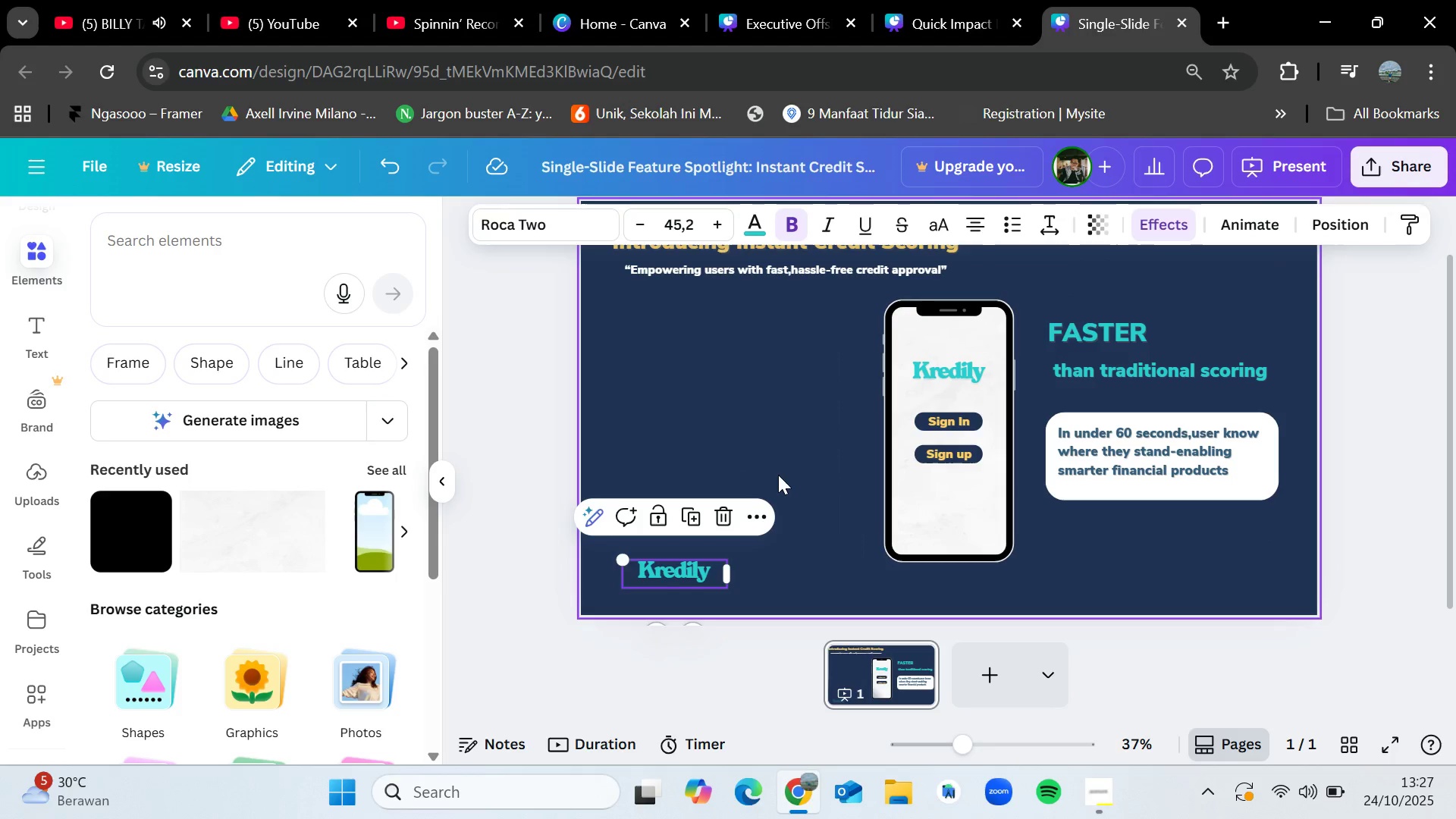 
left_click([778, 473])
 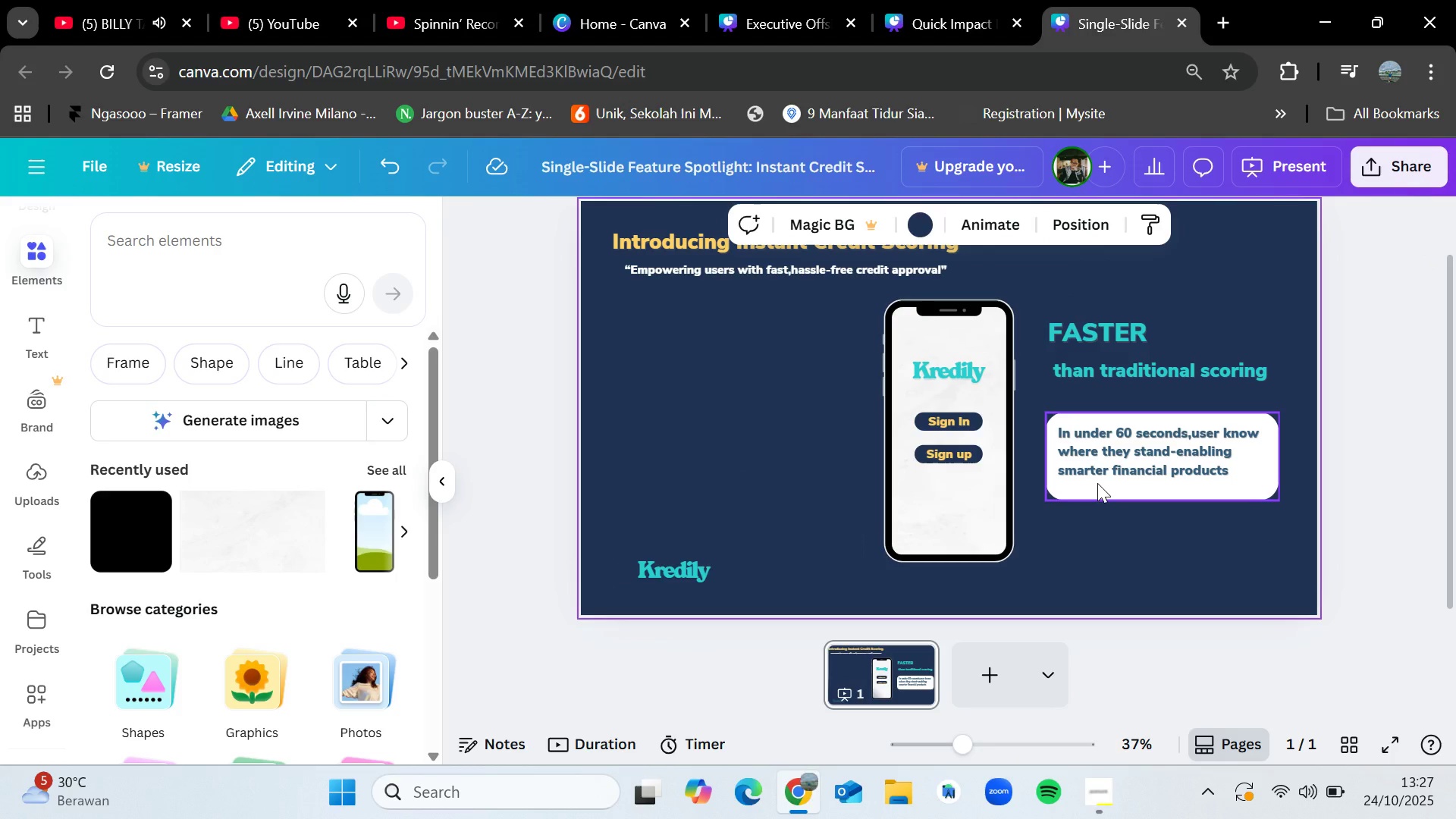 
left_click([1097, 483])
 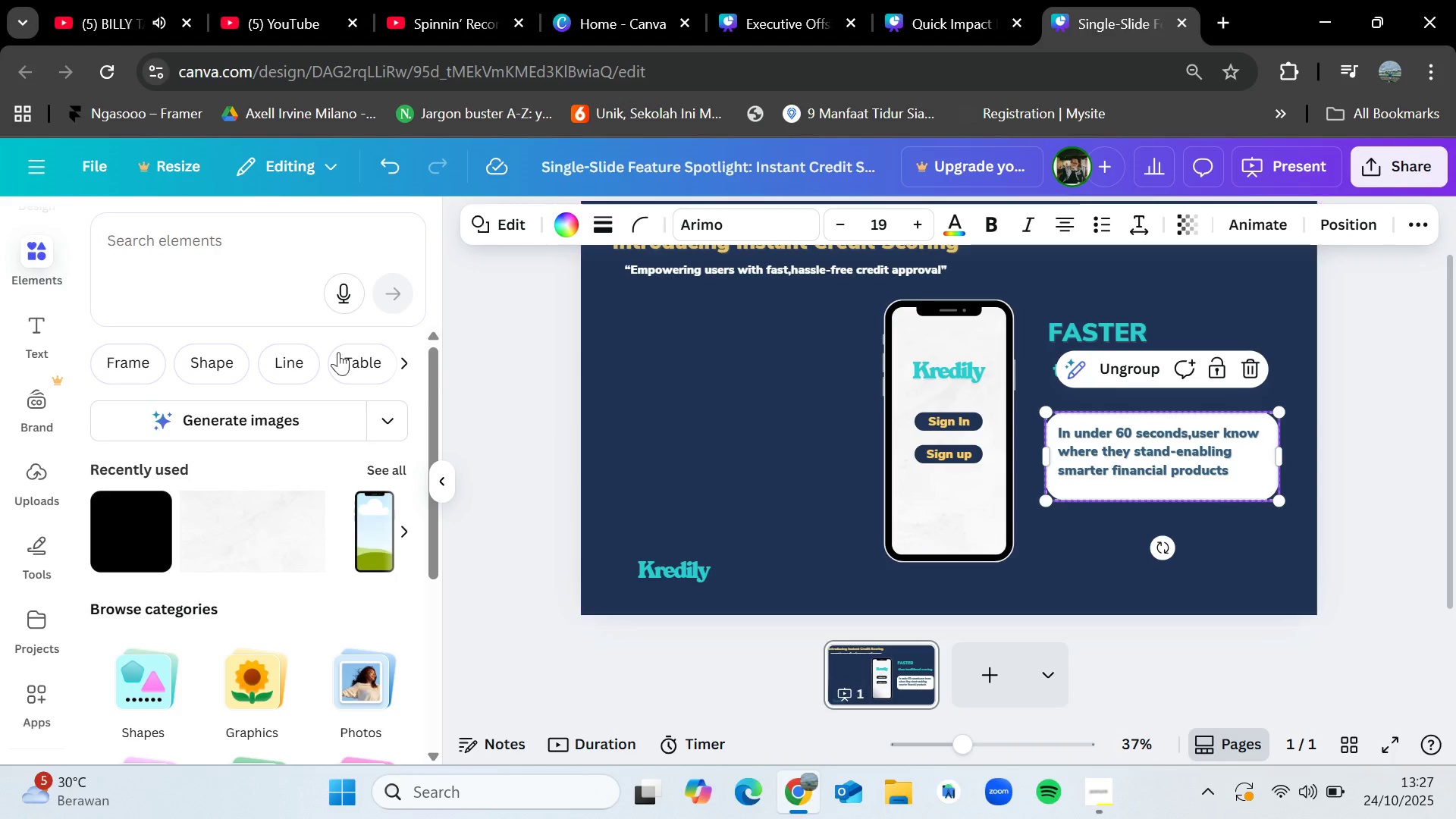 
left_click_drag(start_coordinate=[144, 521], to_coordinate=[667, 535])
 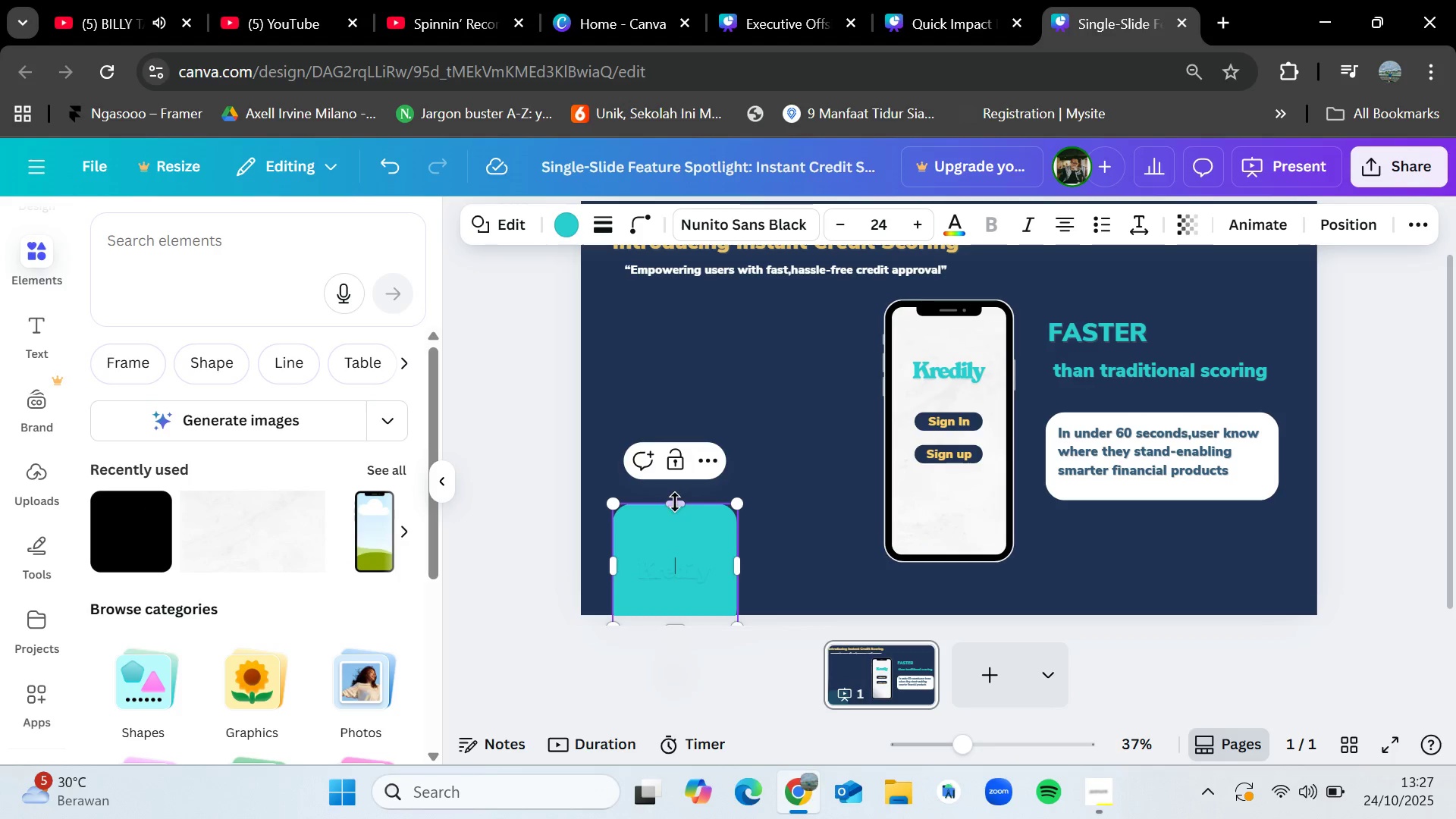 
left_click_drag(start_coordinate=[675, 500], to_coordinate=[690, 541])
 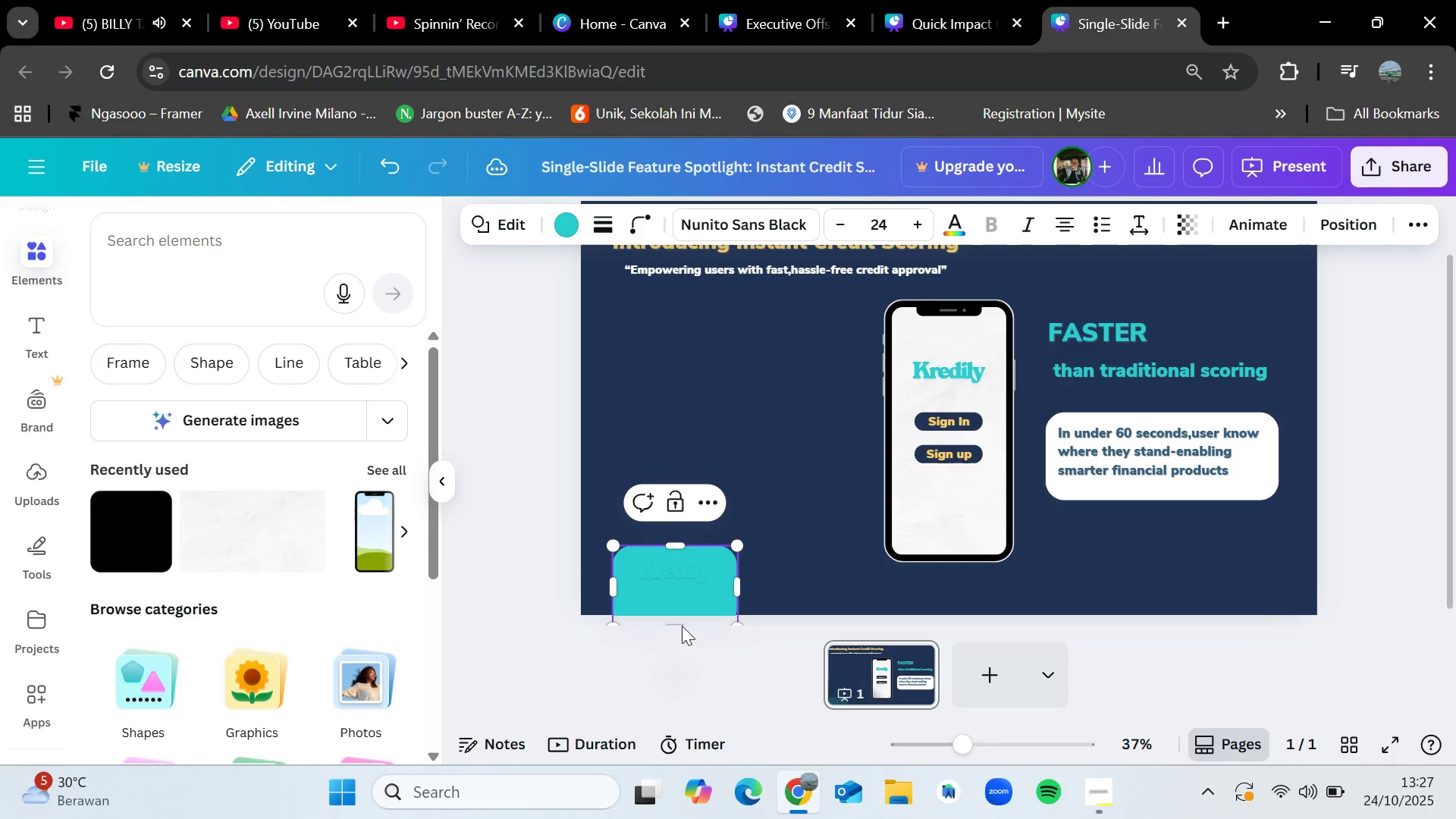 
left_click_drag(start_coordinate=[682, 625], to_coordinate=[682, 607])
 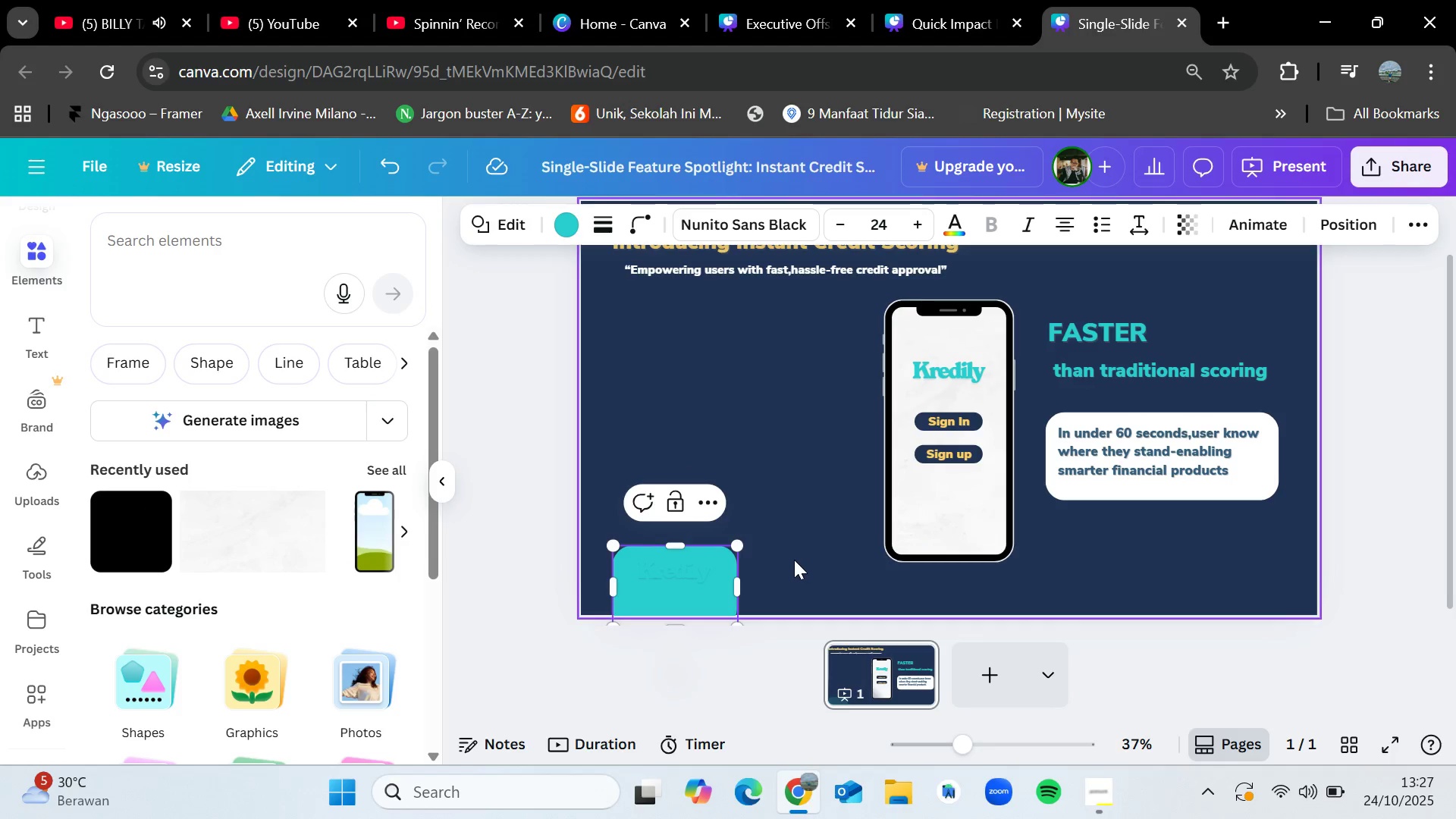 
left_click_drag(start_coordinate=[703, 596], to_coordinate=[704, 563])
 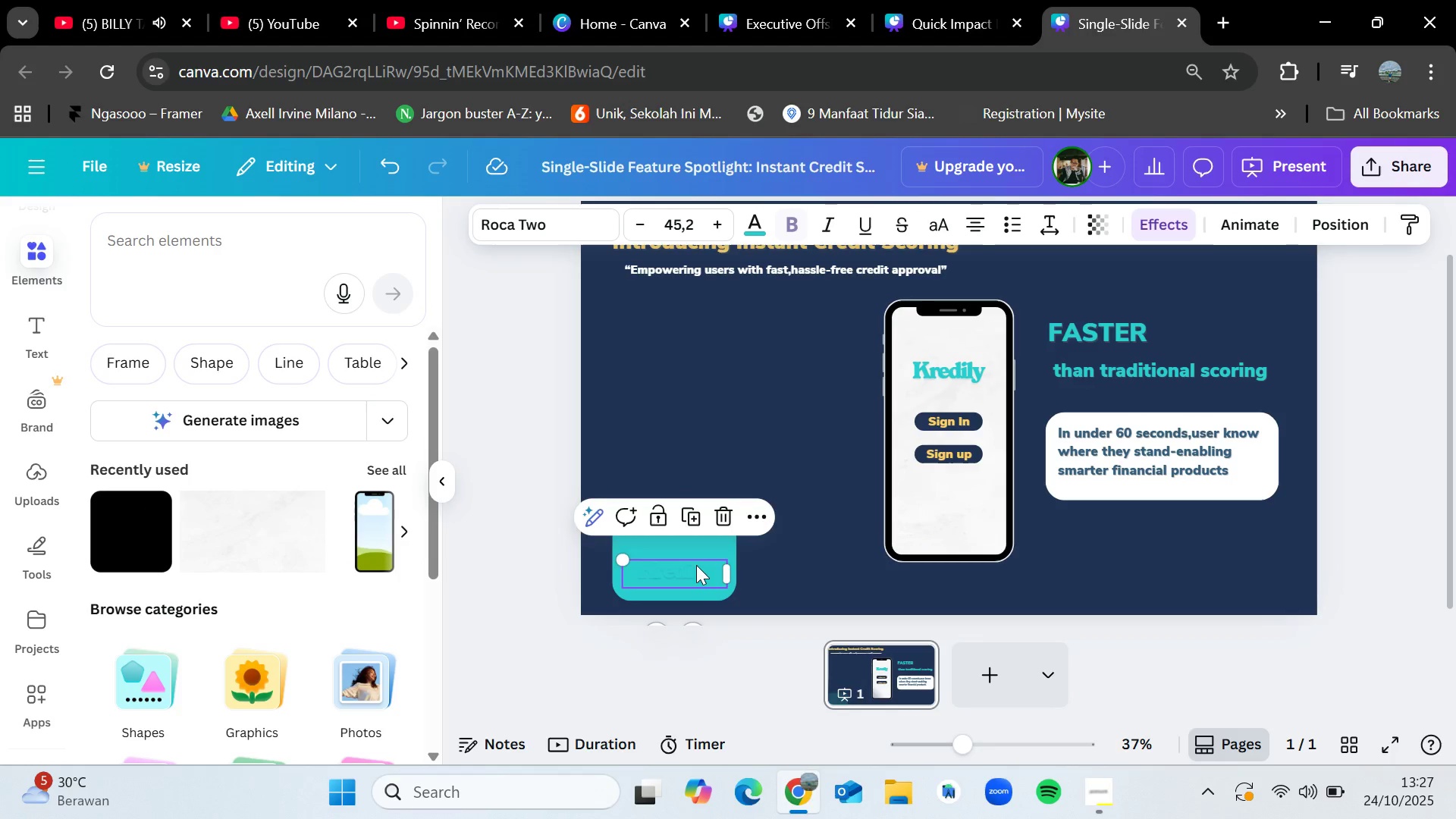 
left_click_drag(start_coordinate=[696, 570], to_coordinate=[696, 558])
 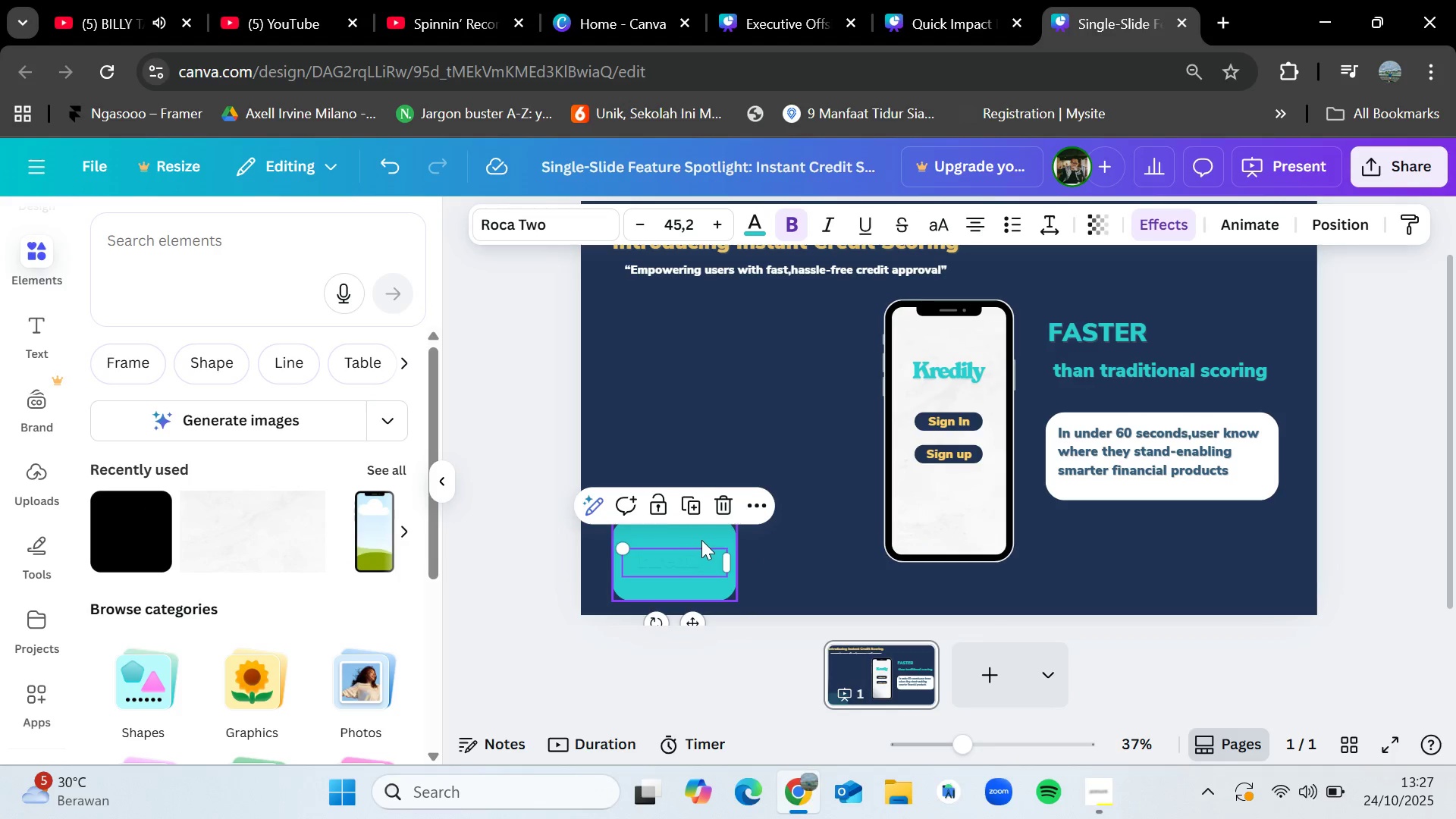 
left_click([701, 539])
 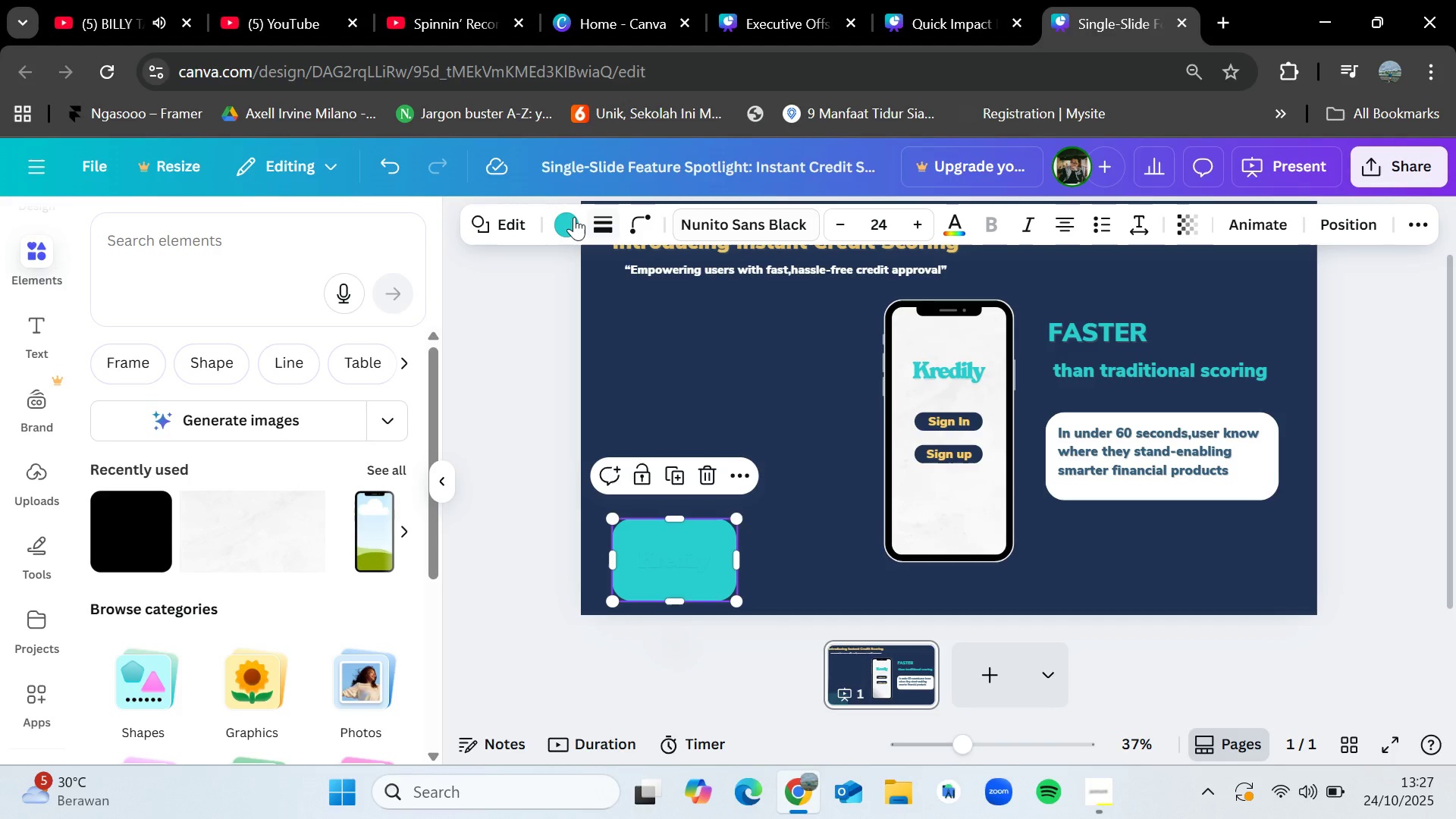 
left_click([569, 216])
 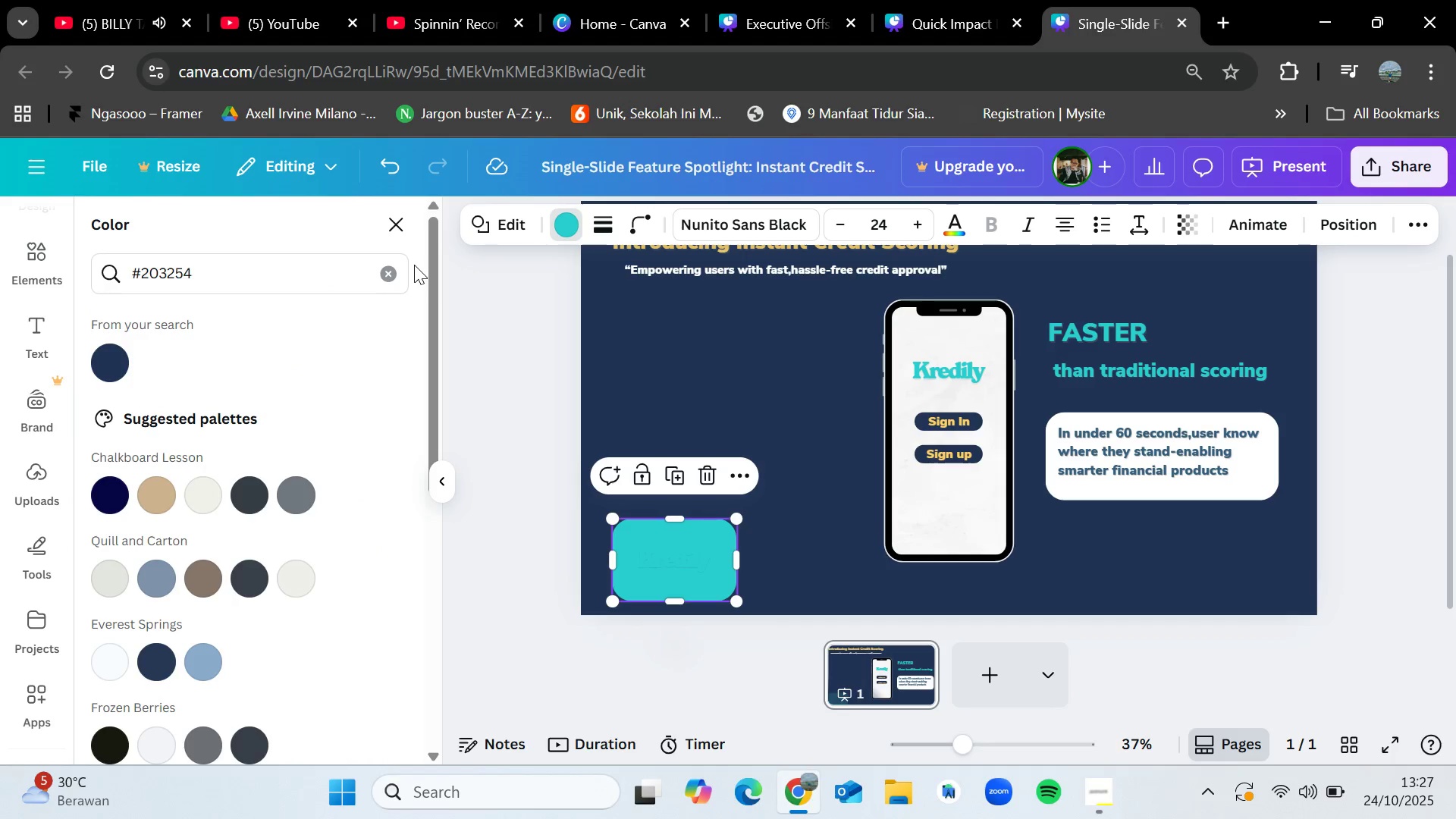 
left_click([386, 269])
 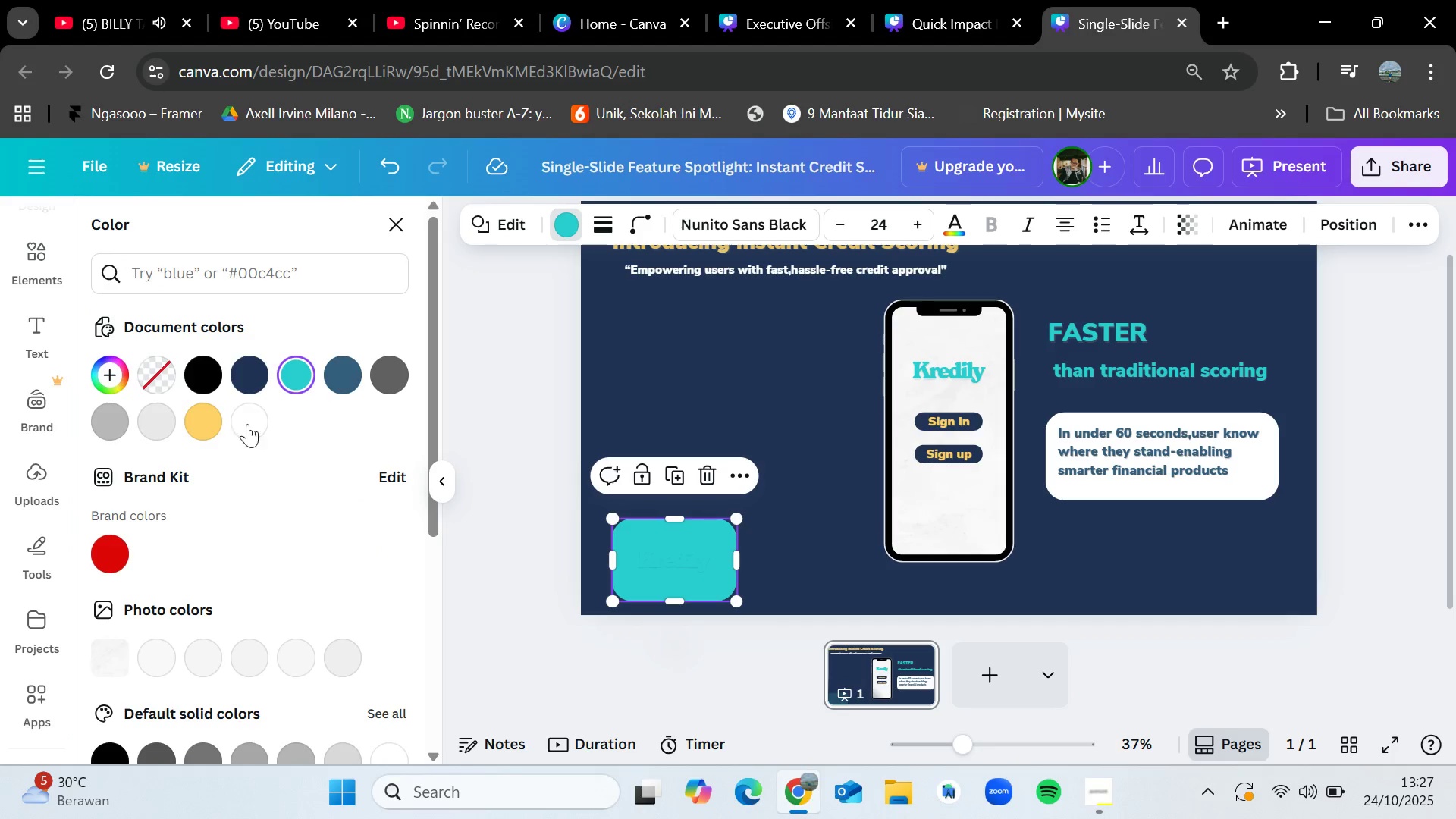 
left_click([248, 423])
 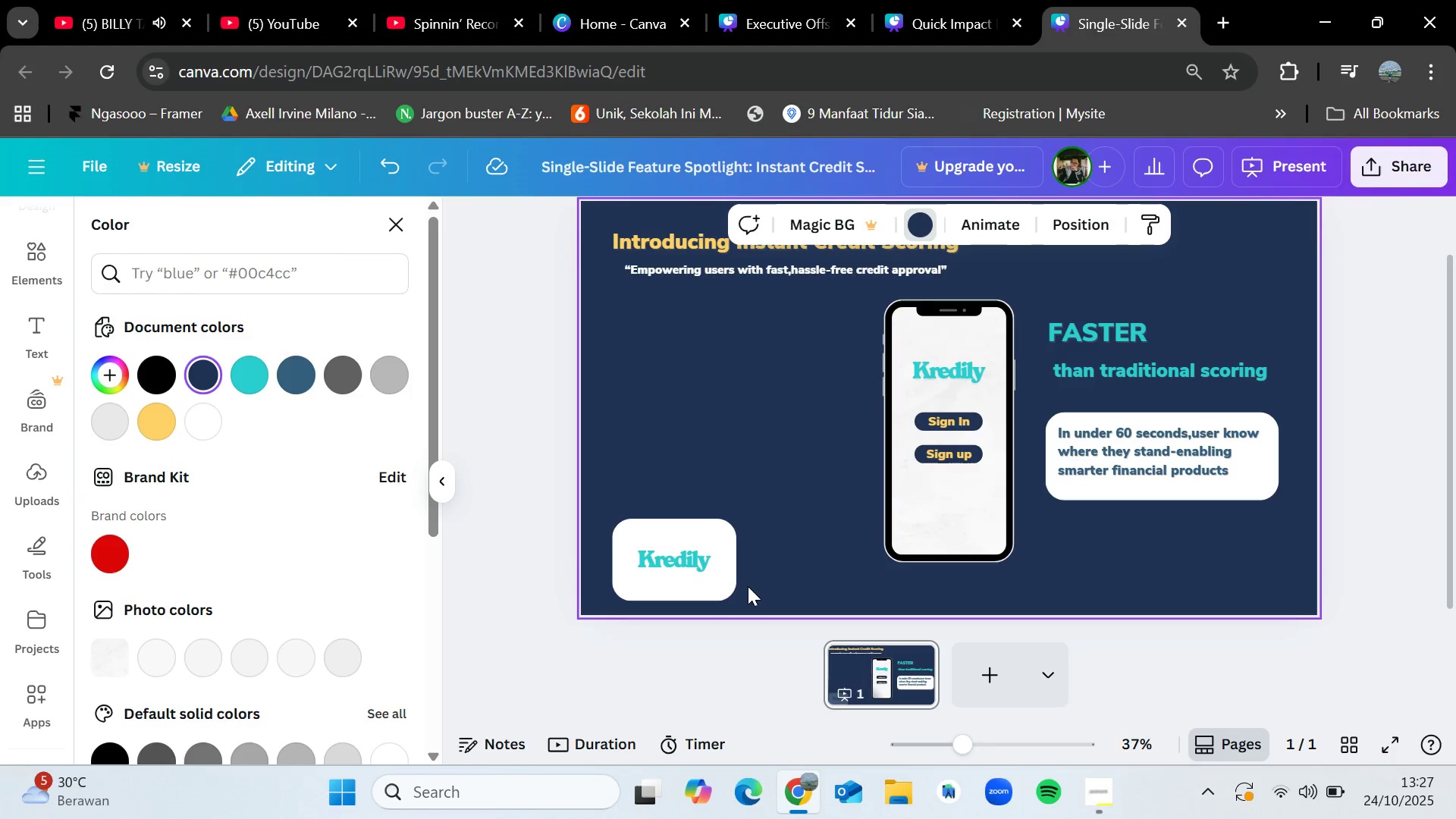 
left_click([699, 526])
 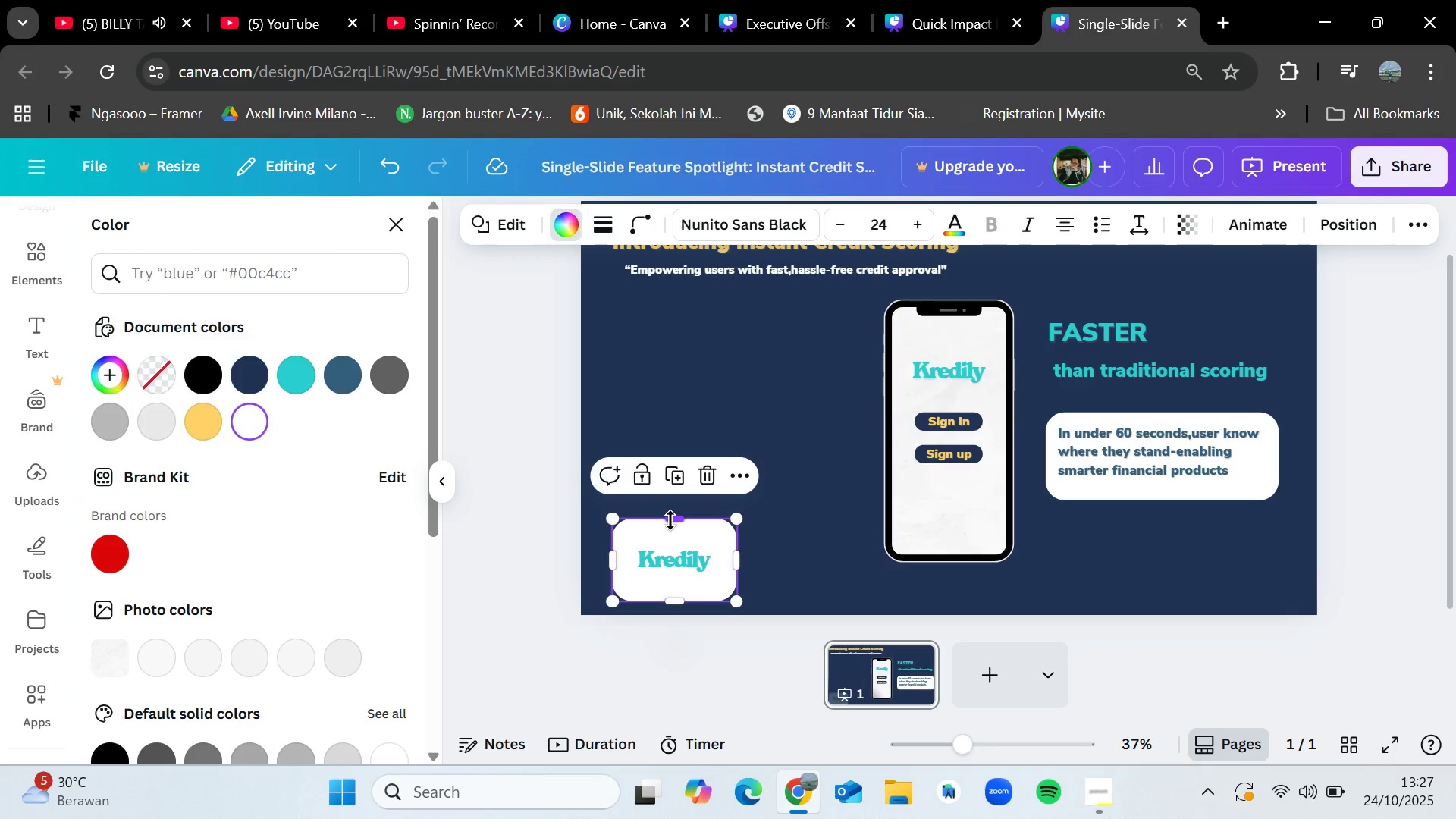 
left_click_drag(start_coordinate=[670, 519], to_coordinate=[672, 529])
 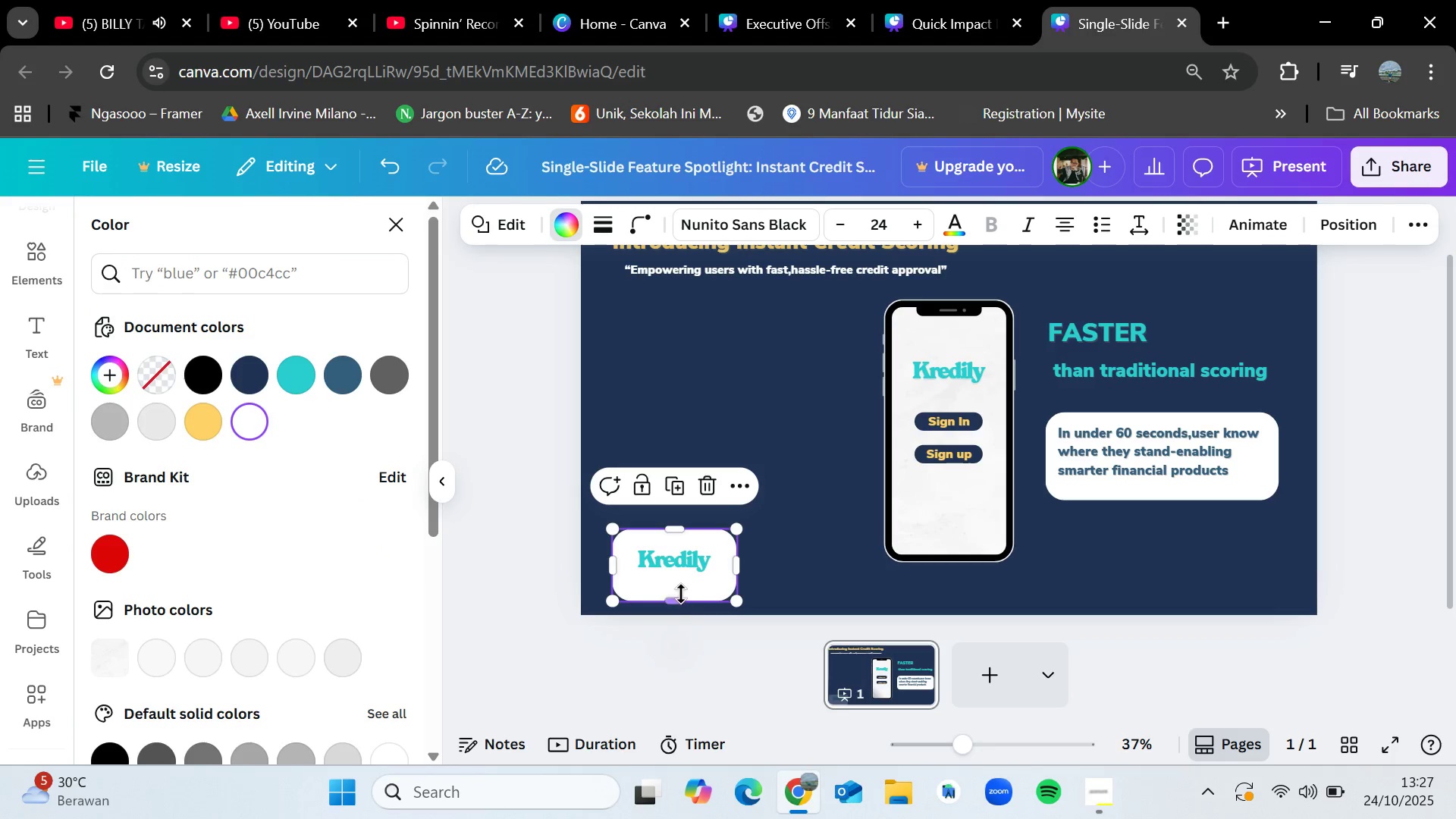 
left_click_drag(start_coordinate=[677, 598], to_coordinate=[681, 584])
 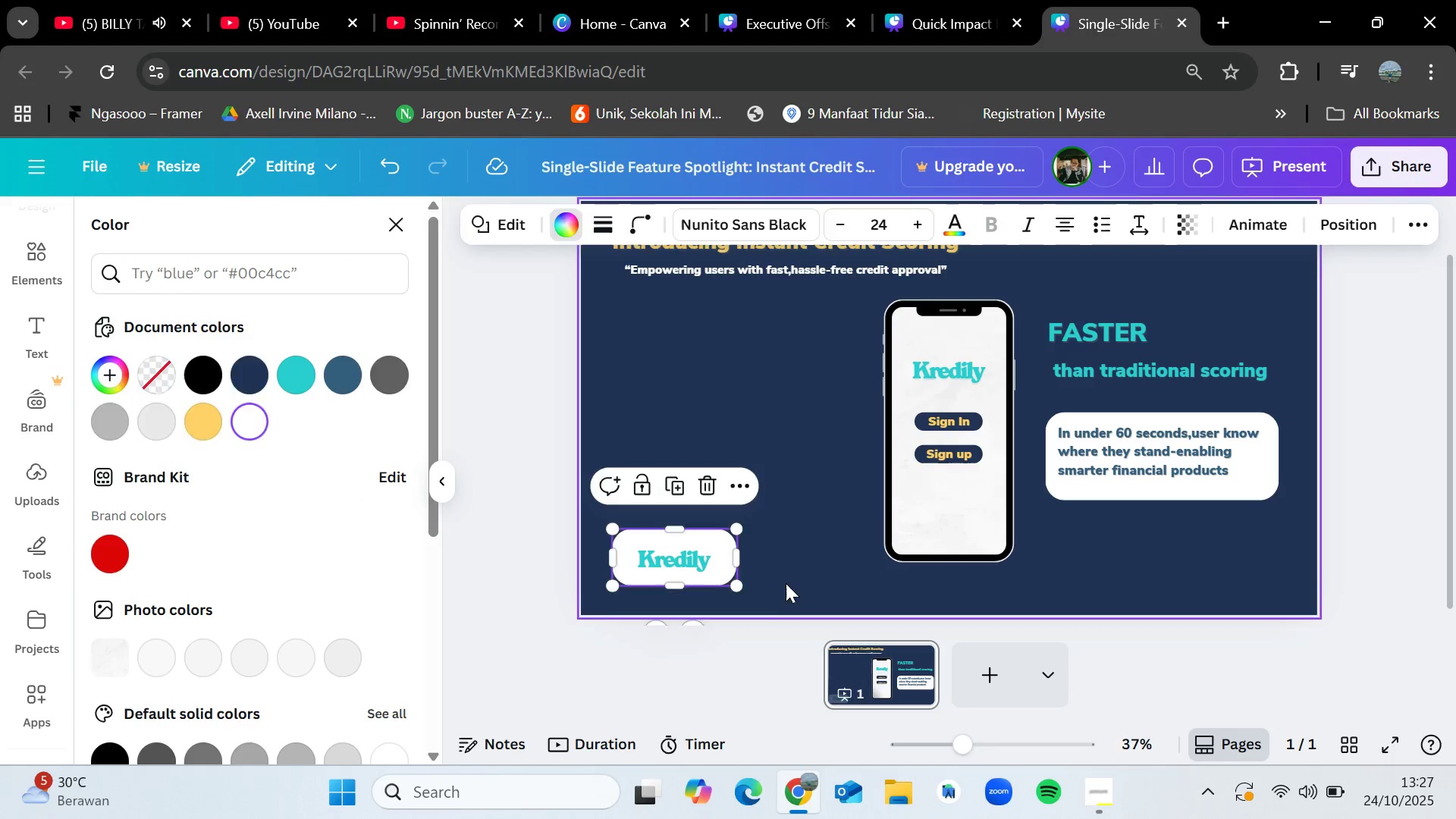 
left_click([786, 583])
 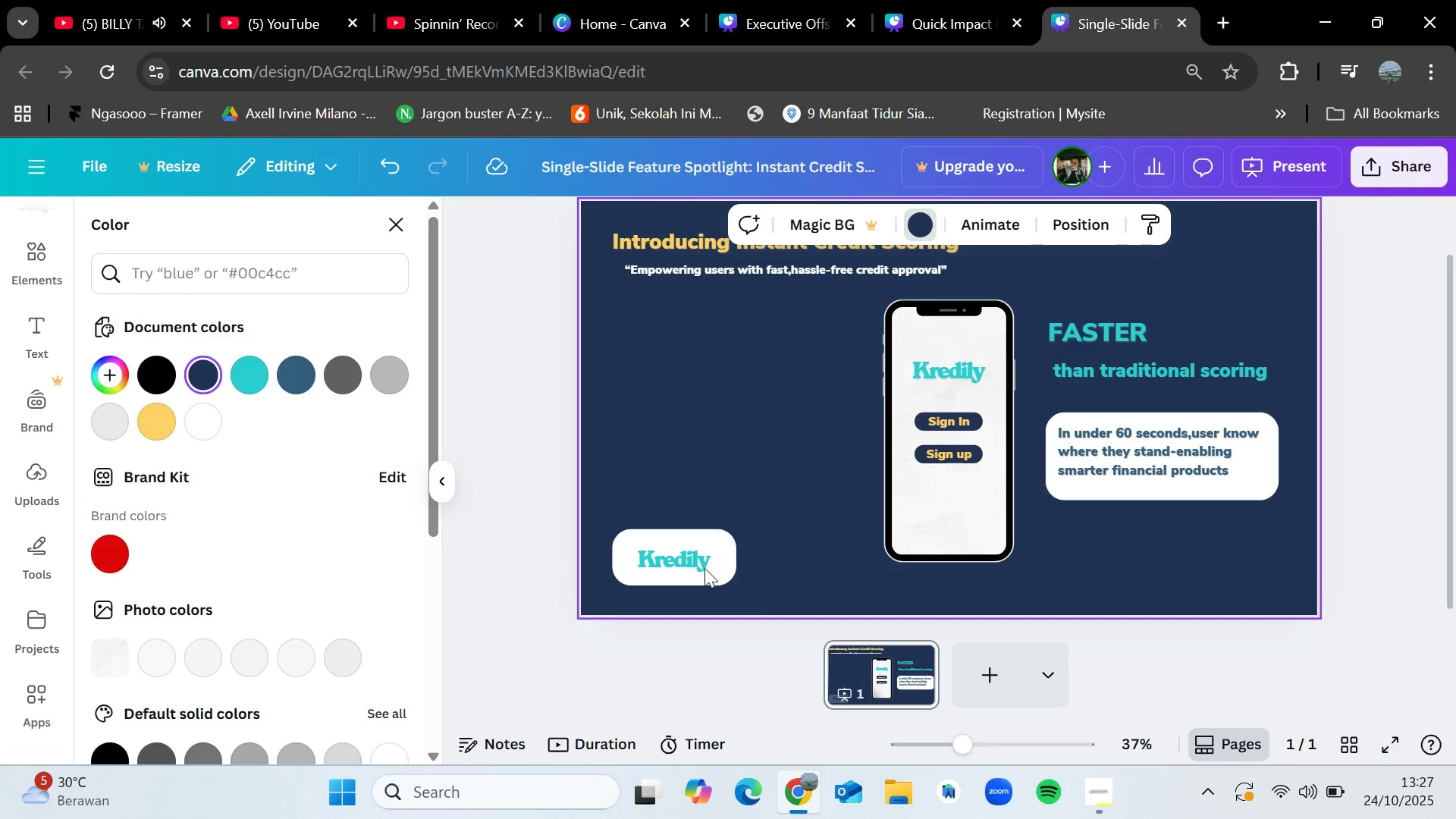 
left_click_drag(start_coordinate=[766, 595], to_coordinate=[654, 541])
 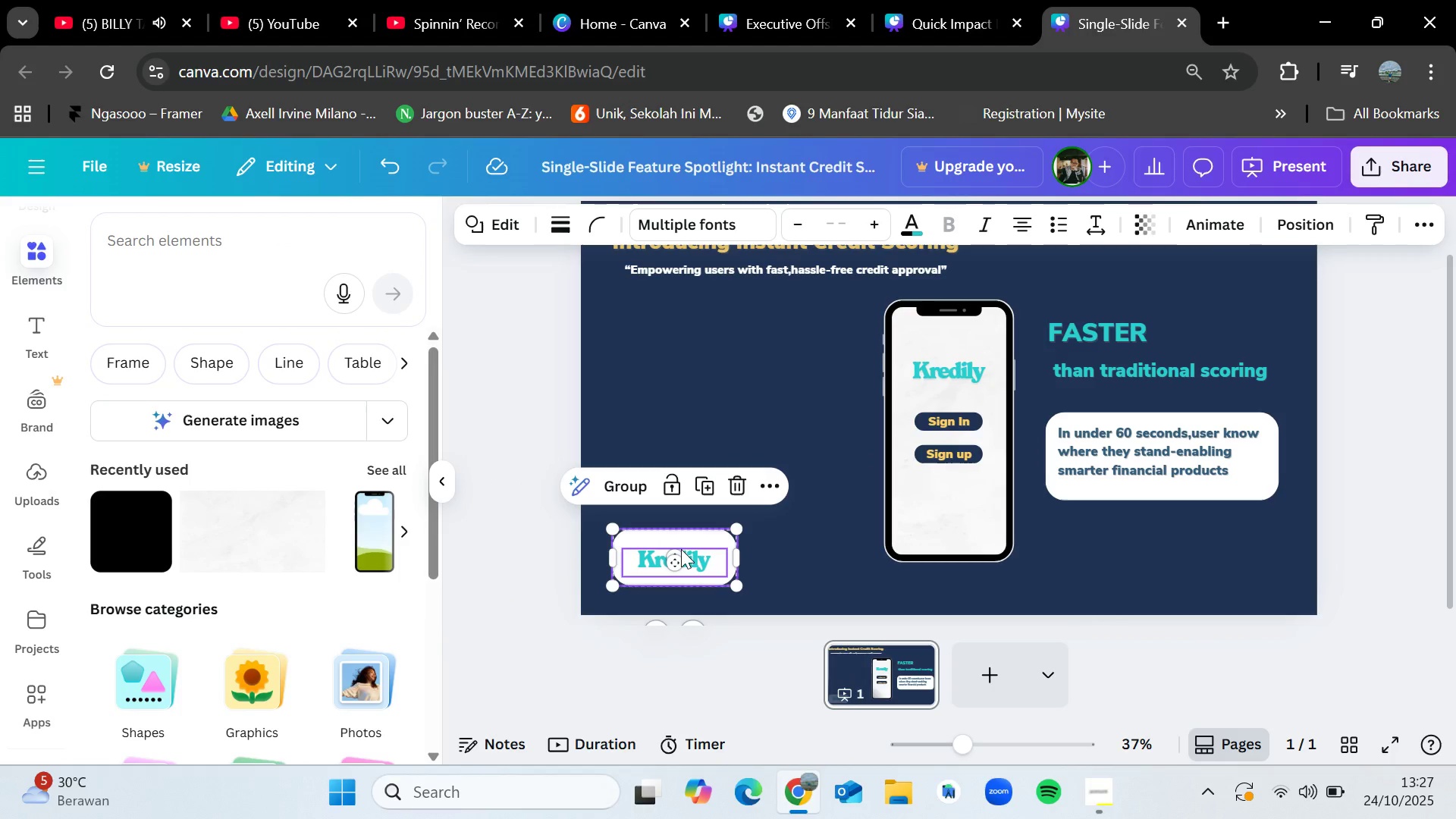 
left_click([770, 528])
 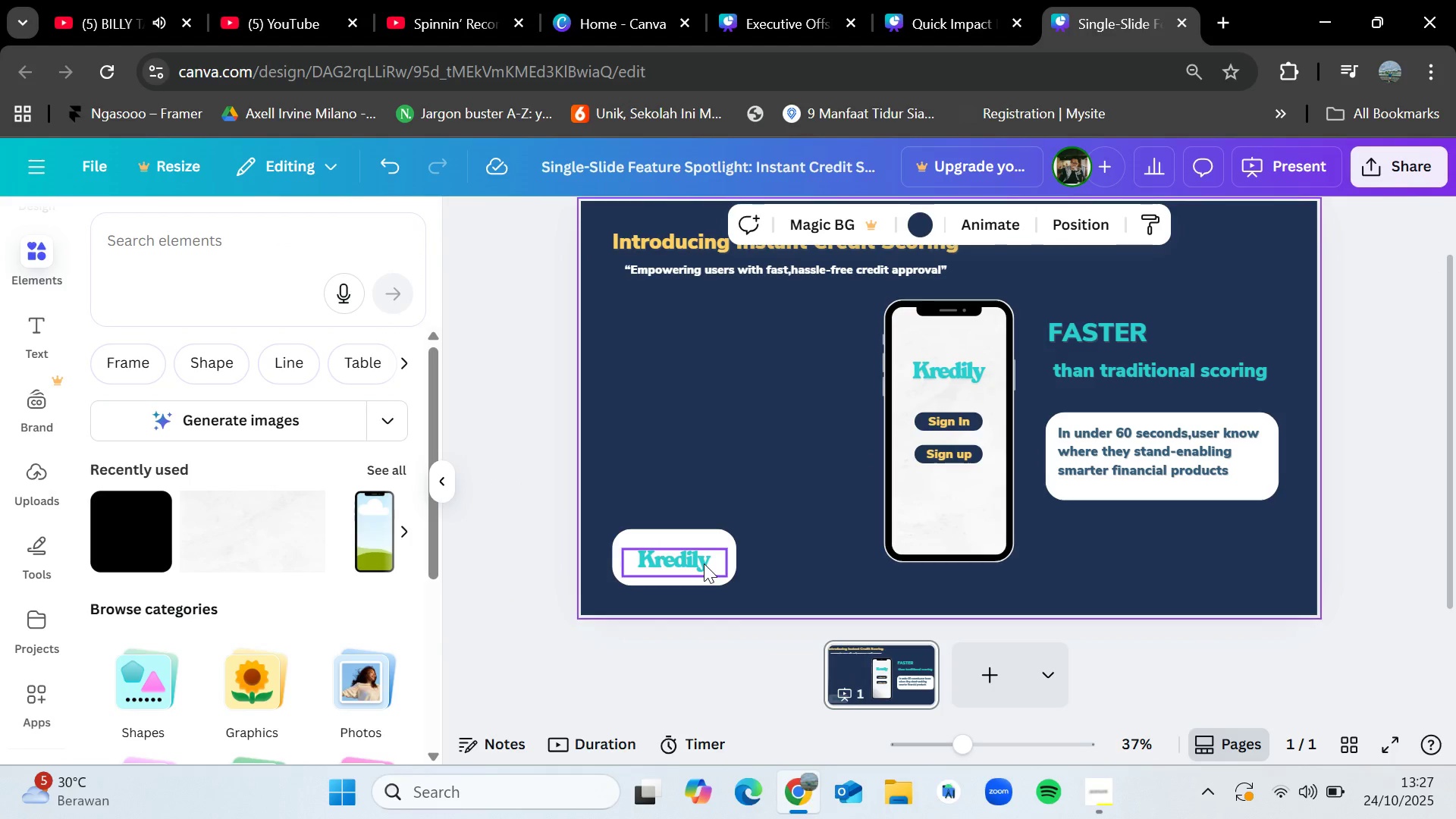 
left_click_drag(start_coordinate=[704, 563], to_coordinate=[704, 557])
 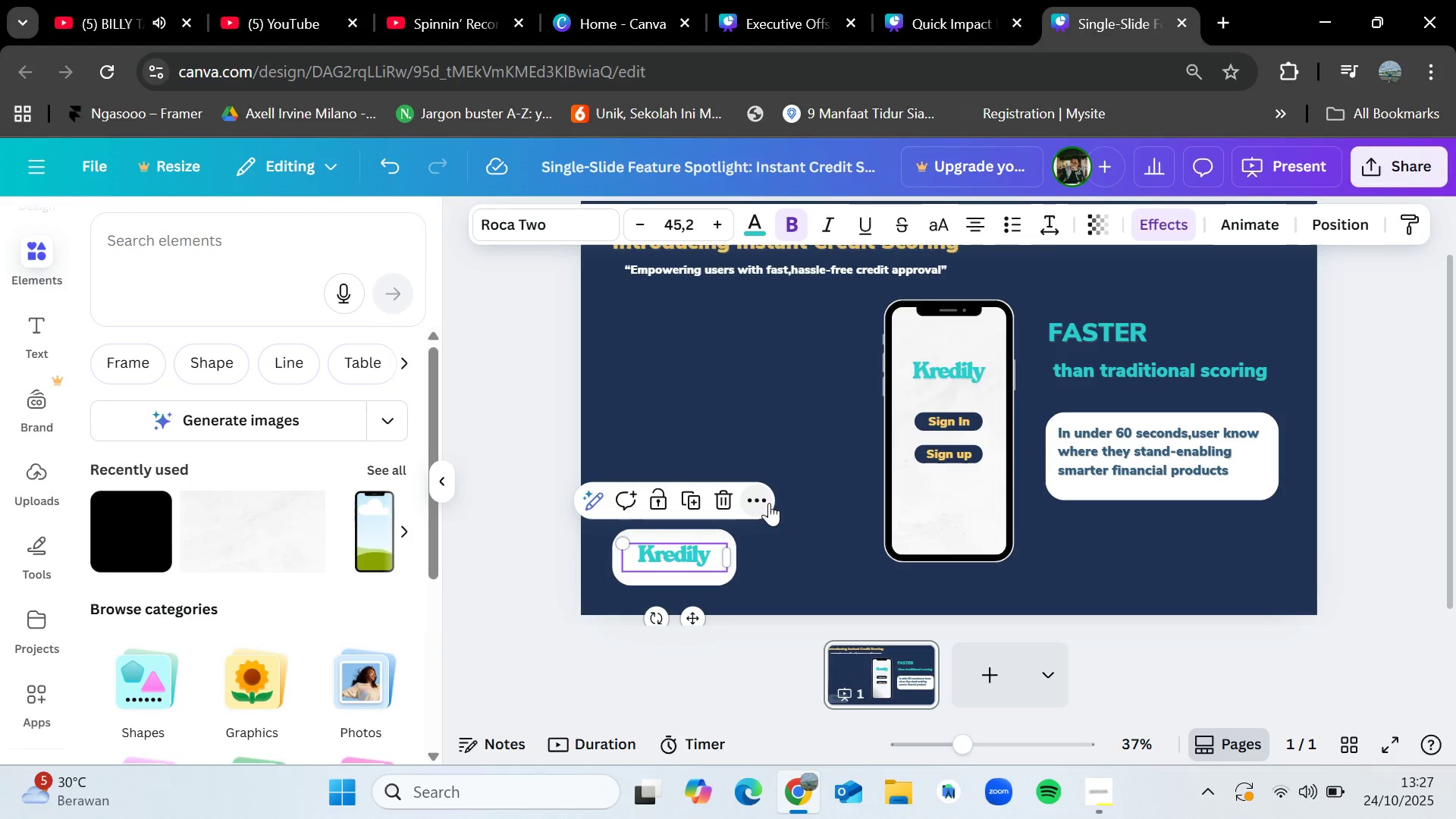 
left_click([769, 503])
 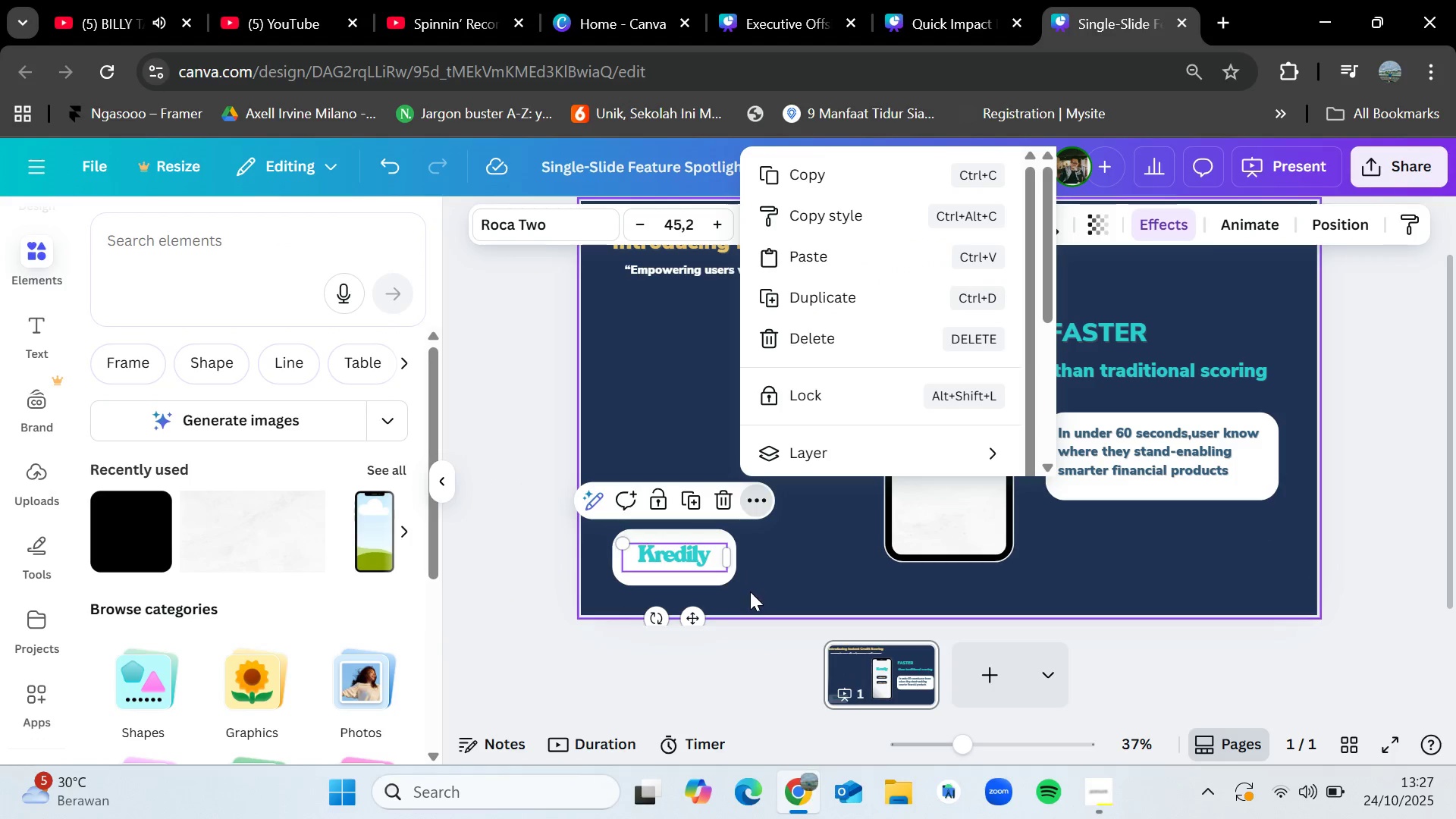 
left_click([742, 585])
 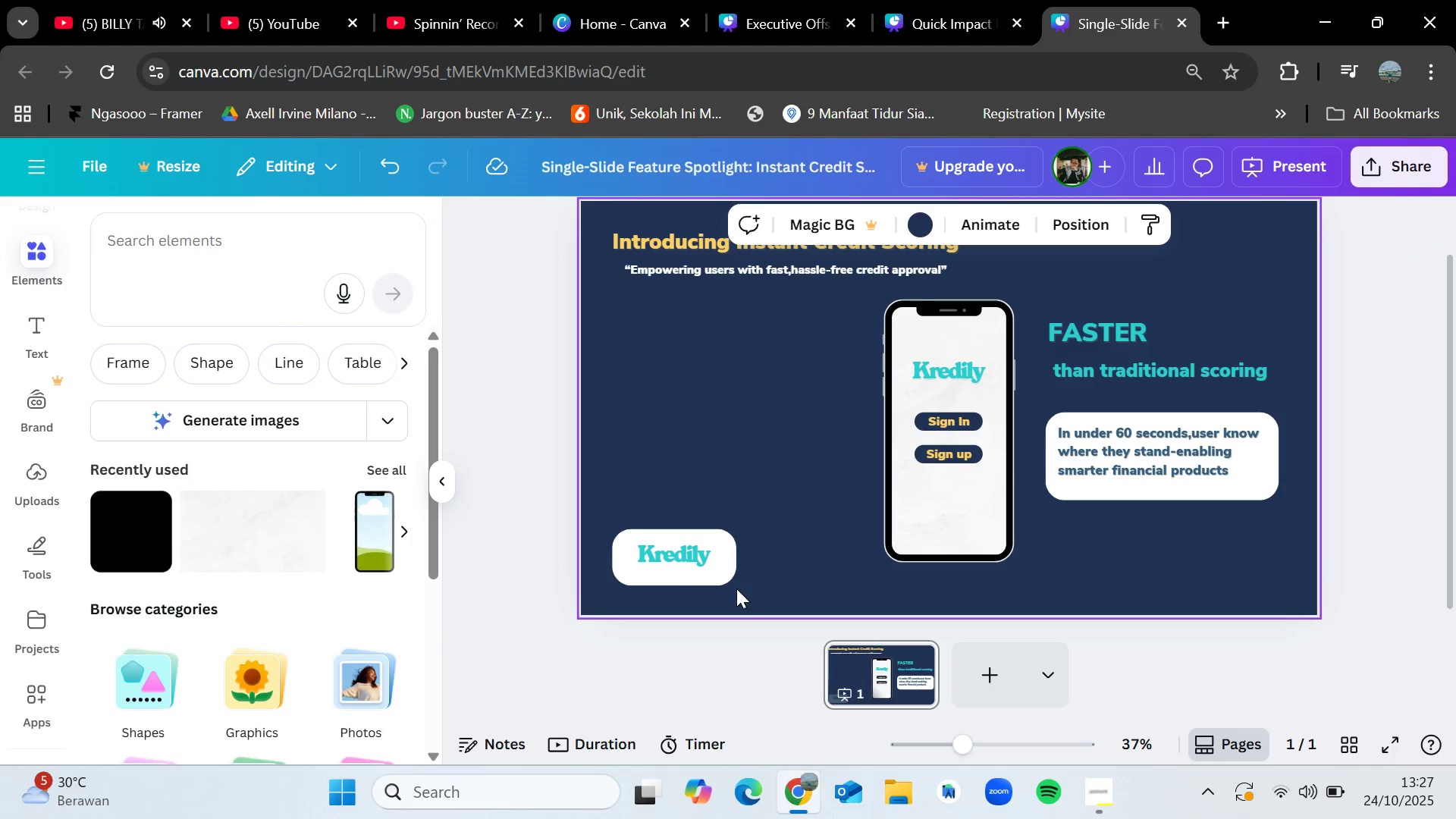 
left_click_drag(start_coordinate=[736, 589], to_coordinate=[654, 526])
 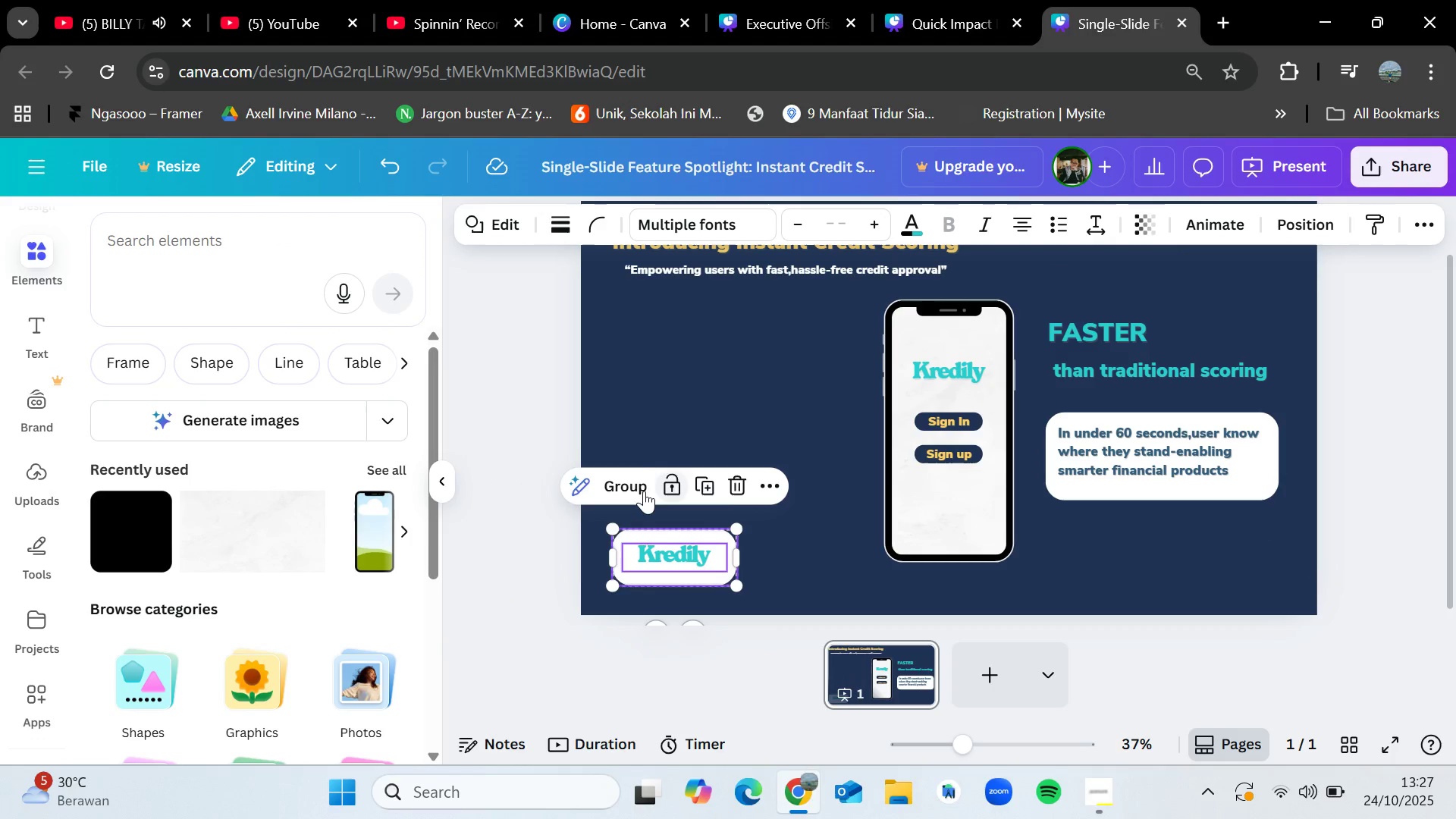 
left_click([640, 488])
 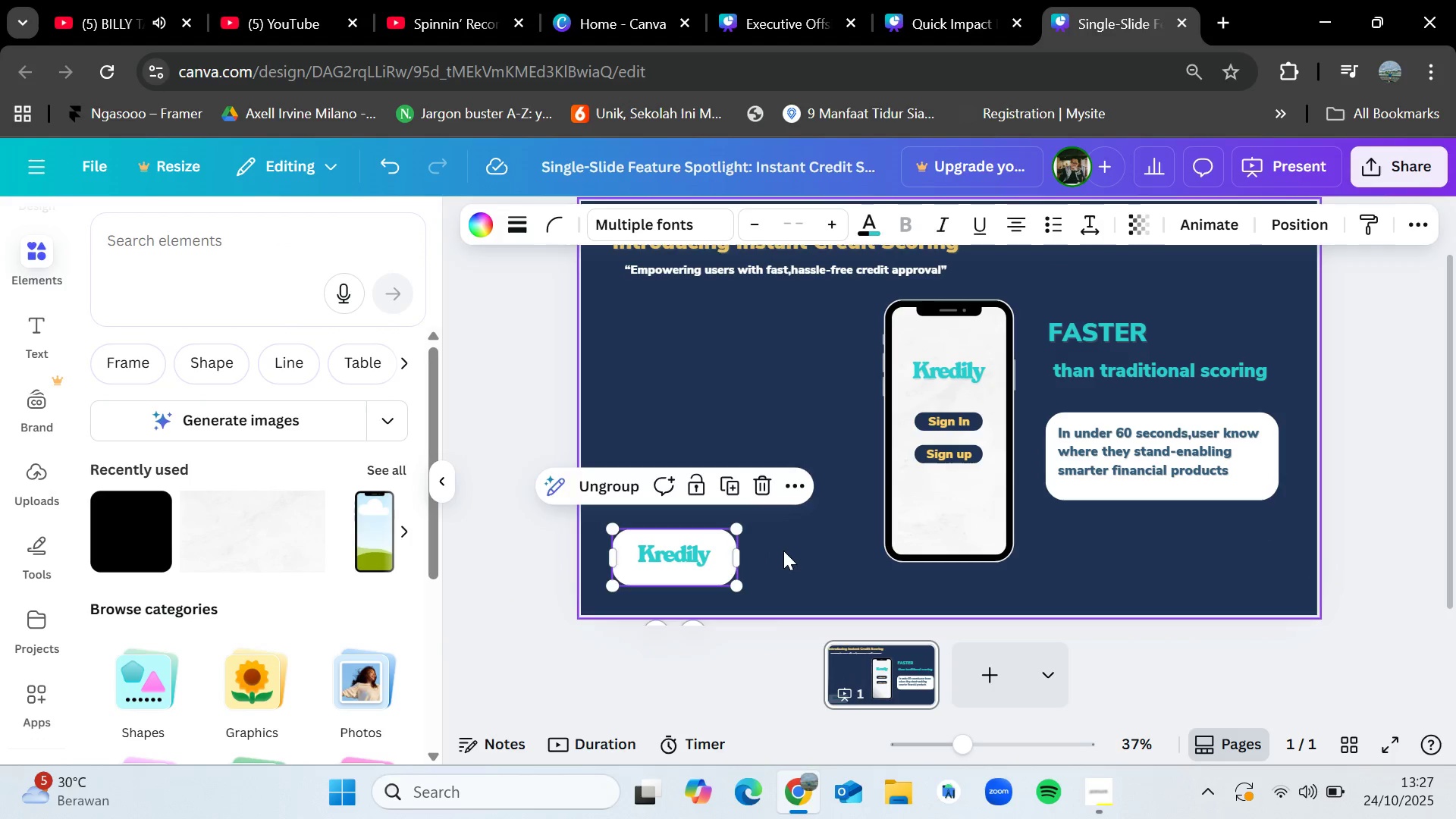 
left_click([784, 551])
 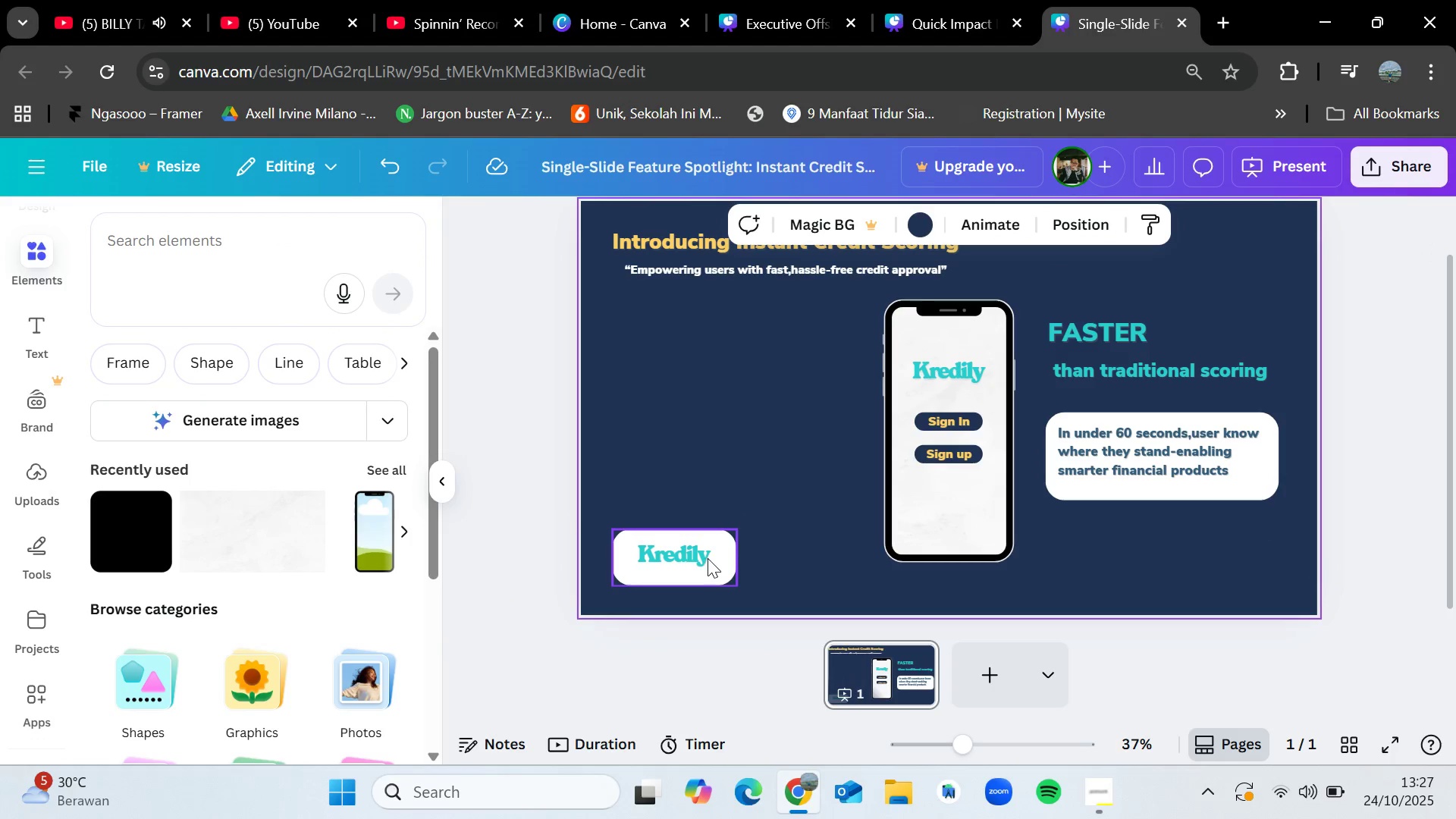 
left_click_drag(start_coordinate=[703, 558], to_coordinate=[695, 562])
 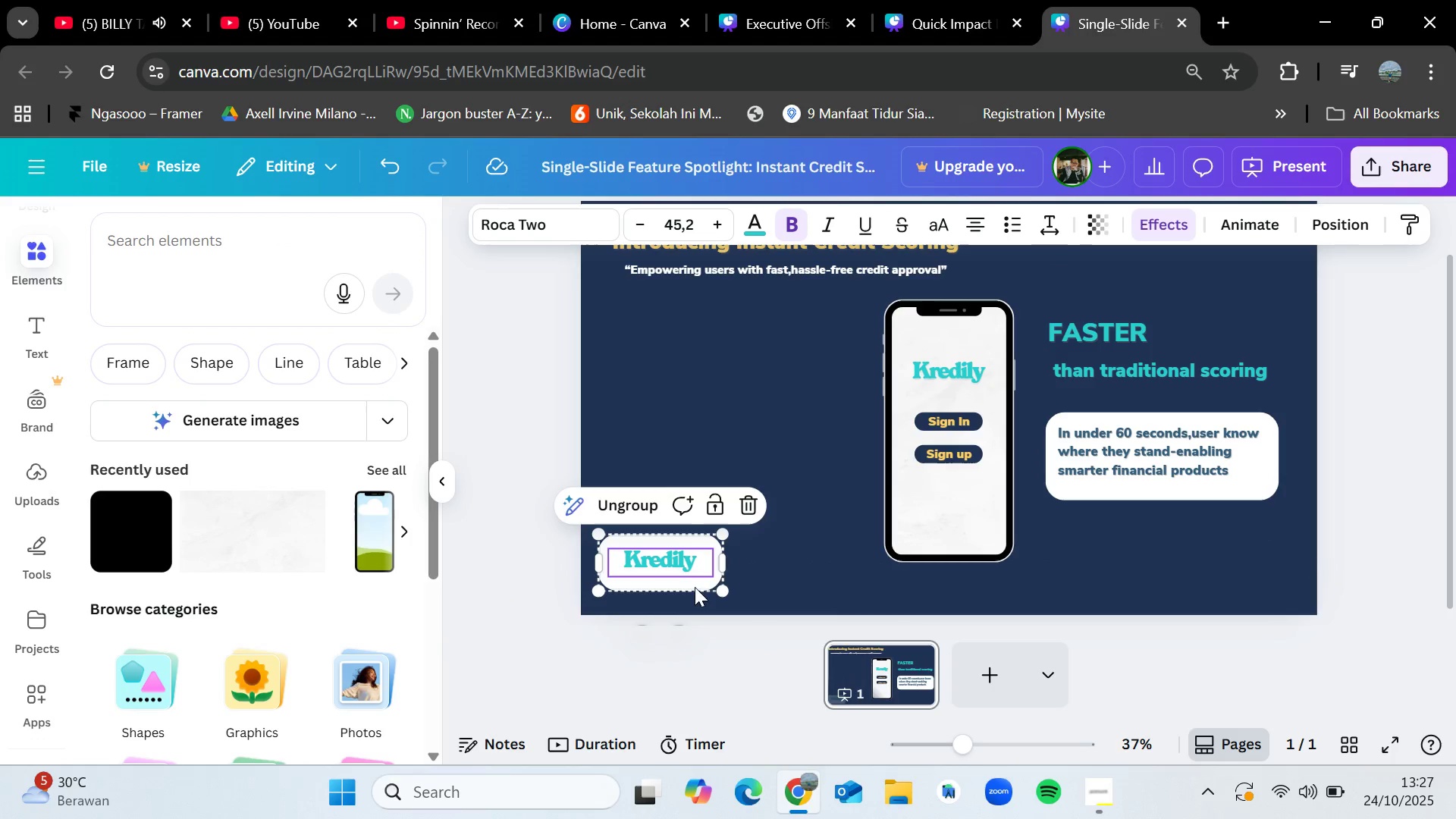 
left_click([811, 527])
 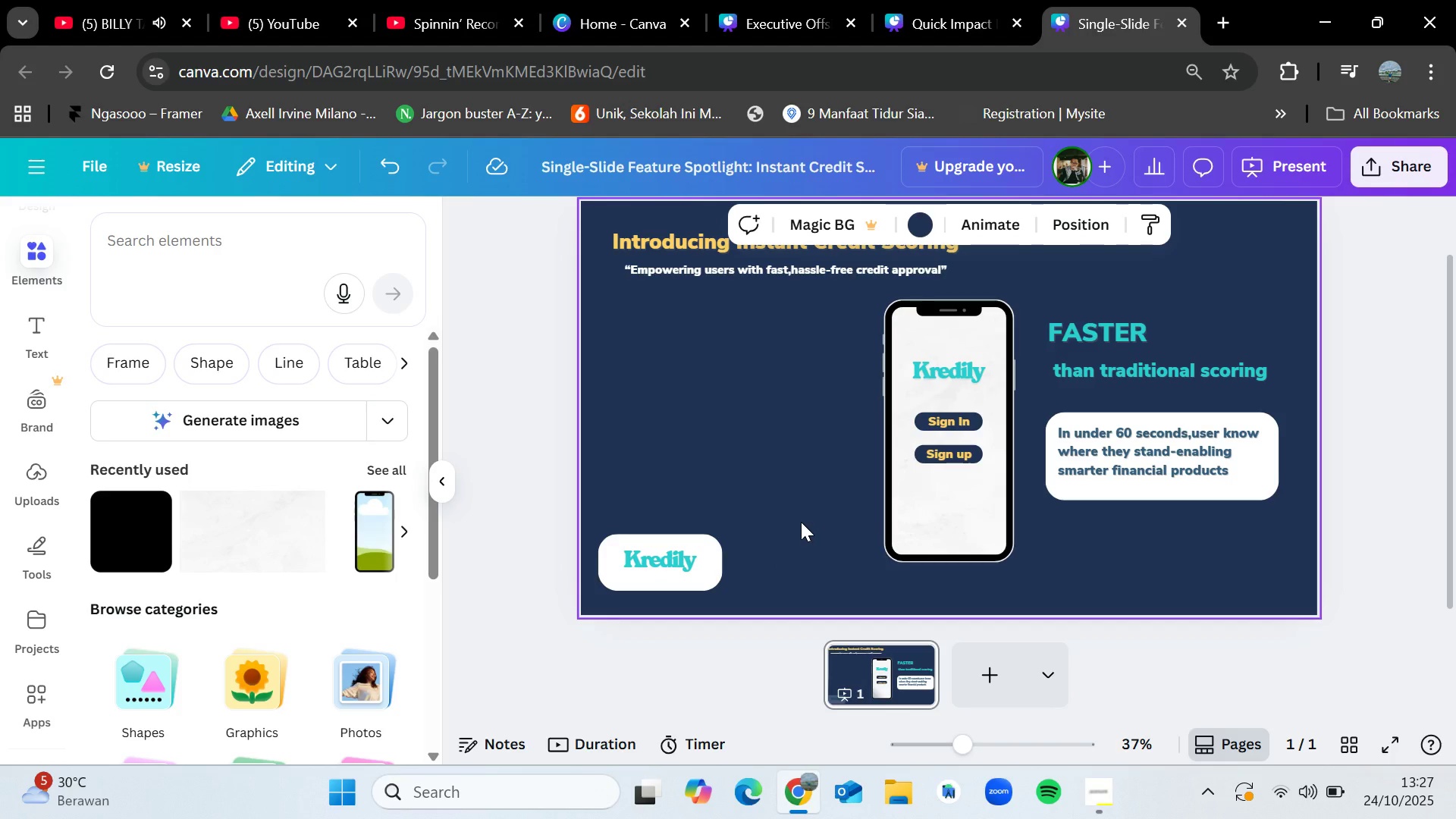 
wait(14.35)
 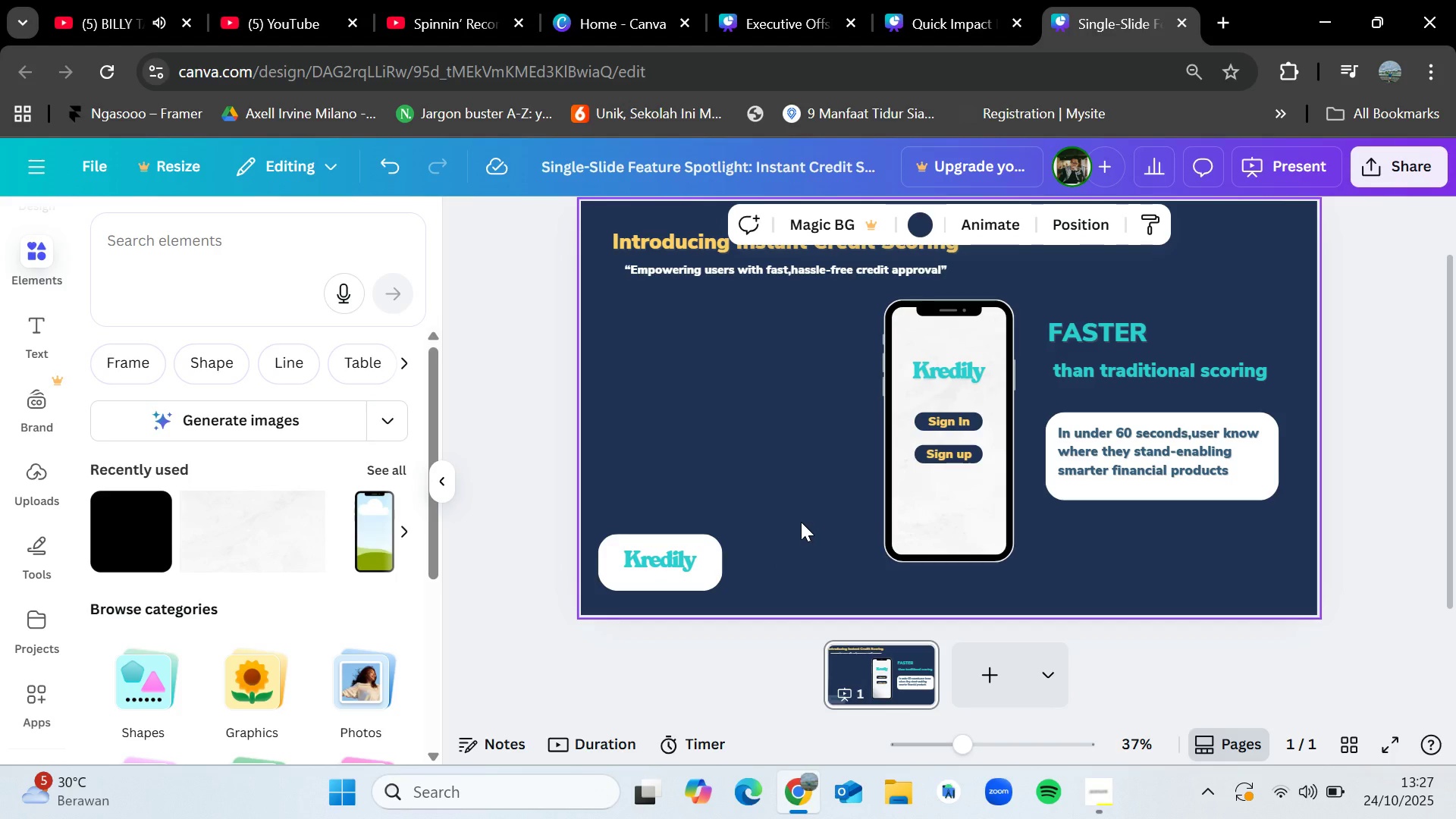 
left_click([1222, 18])
 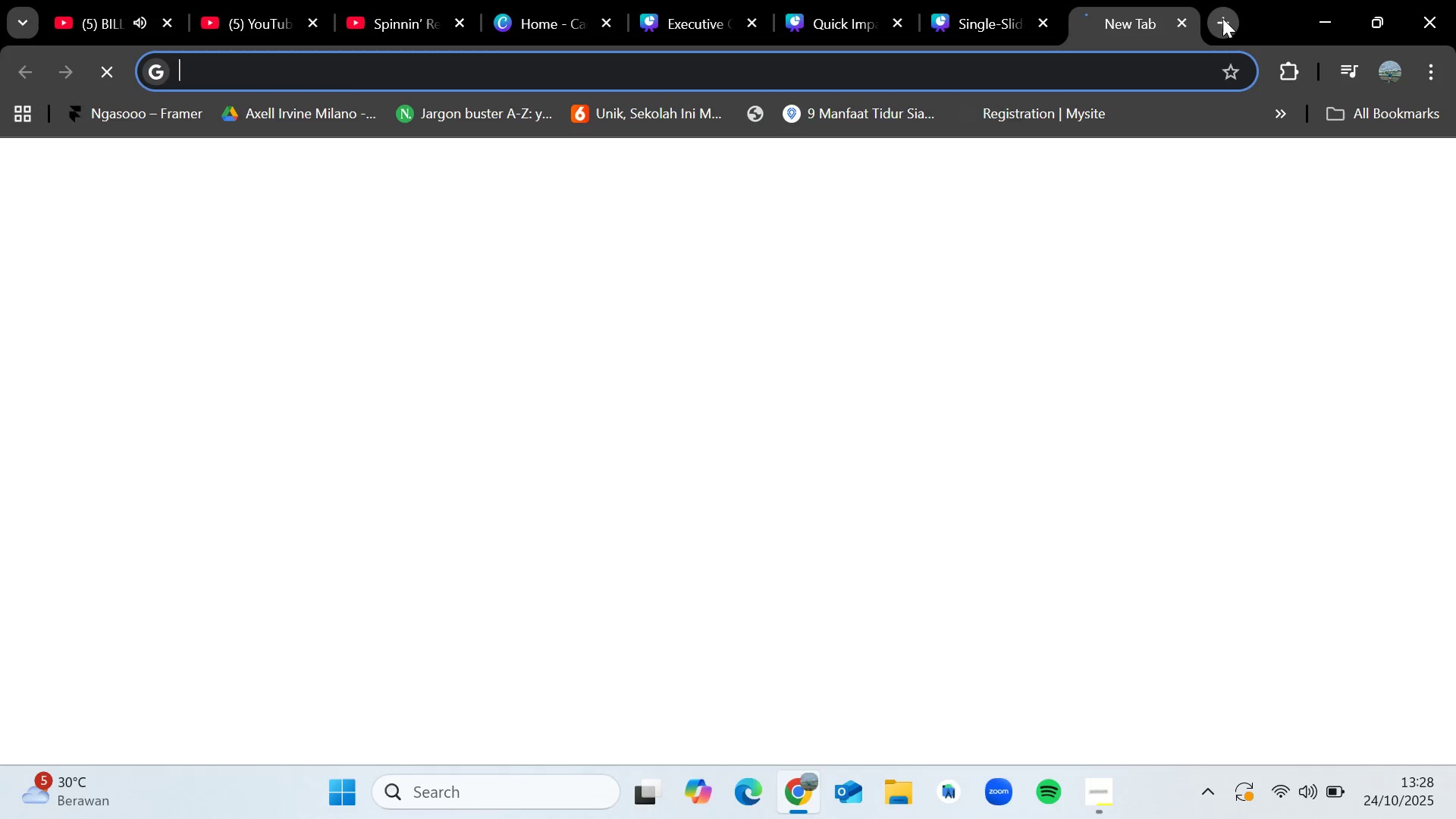 
type(reinforcing flow)
 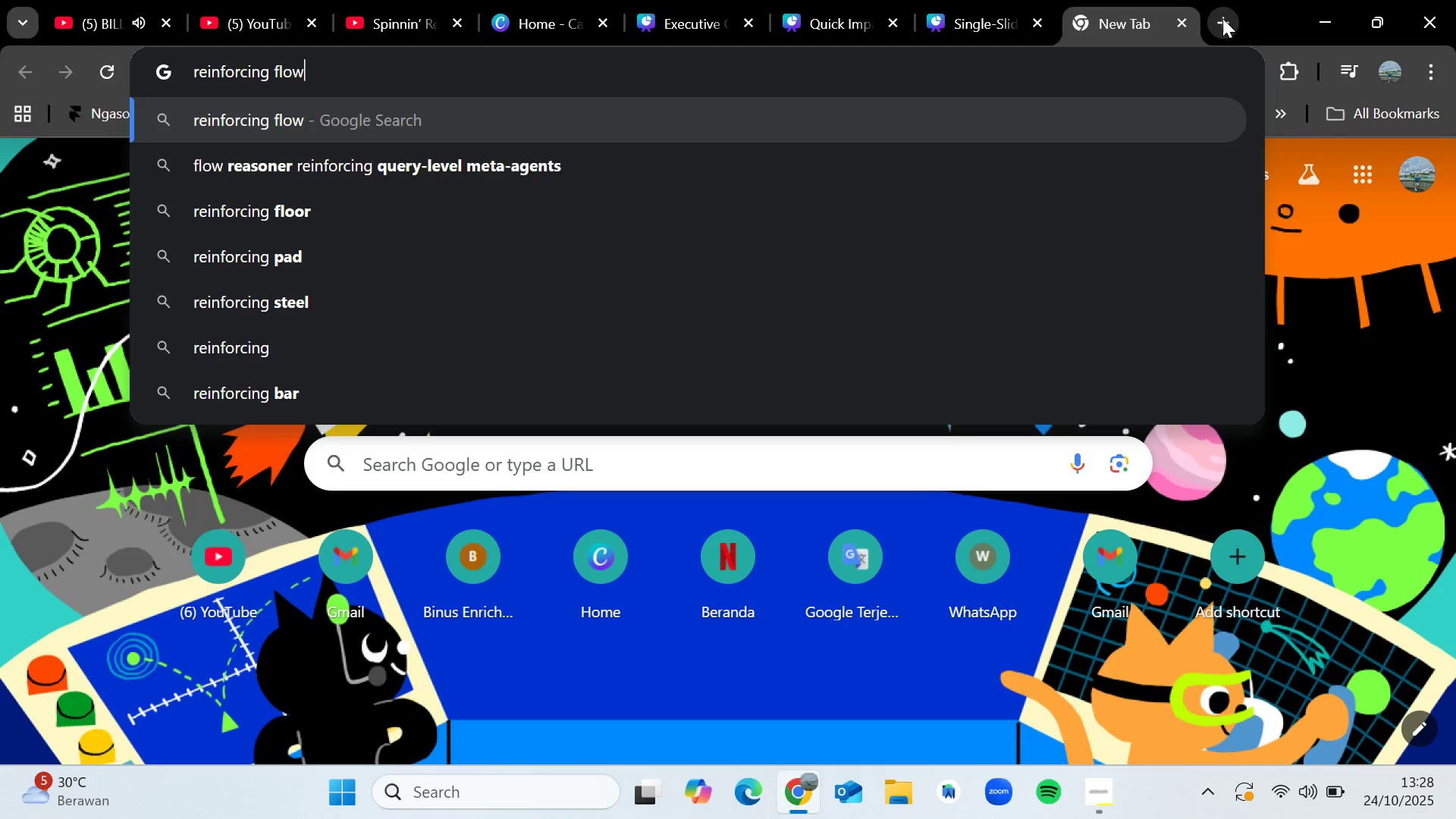 
key(Enter)
 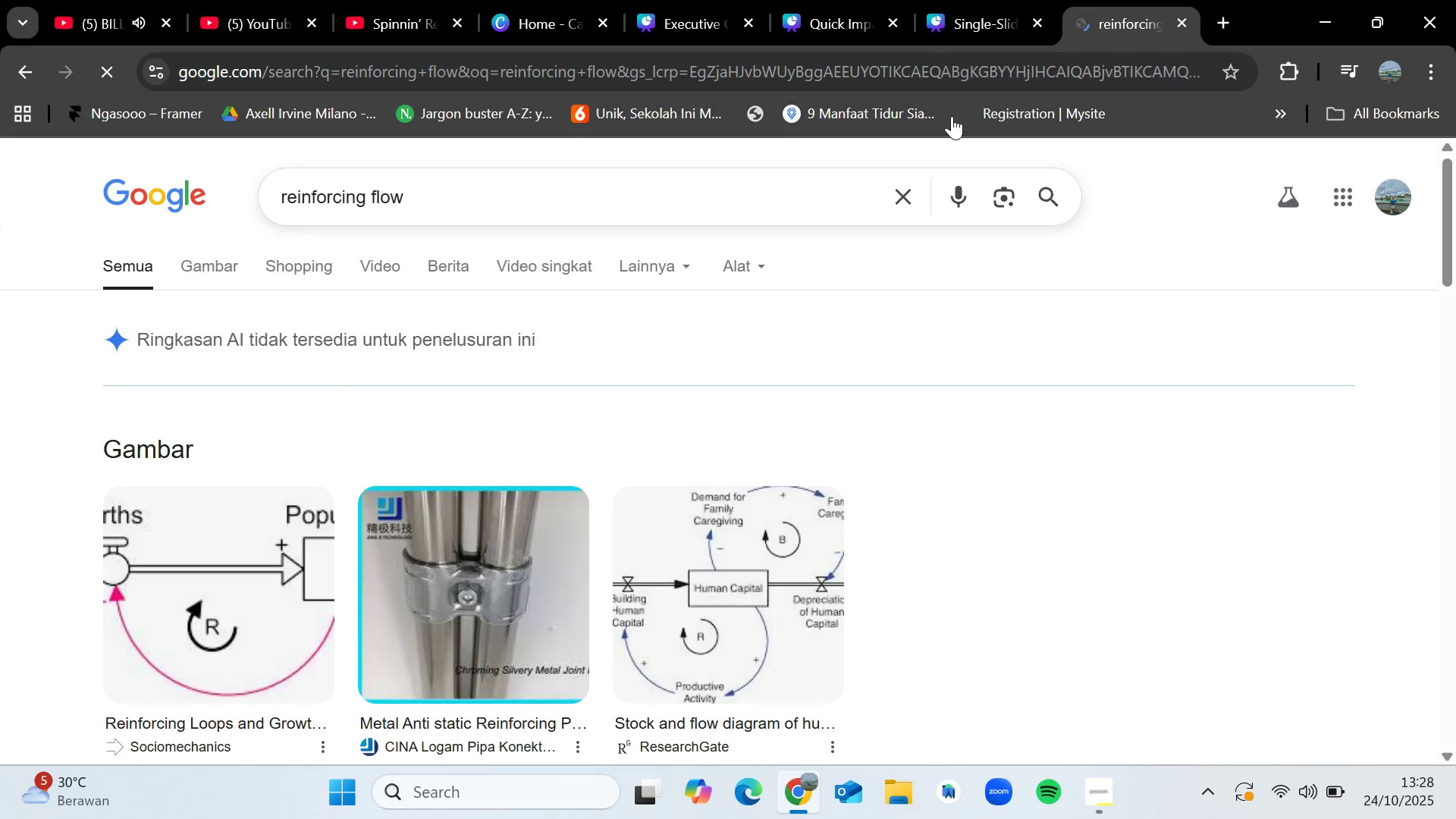 
left_click([1183, 14])
 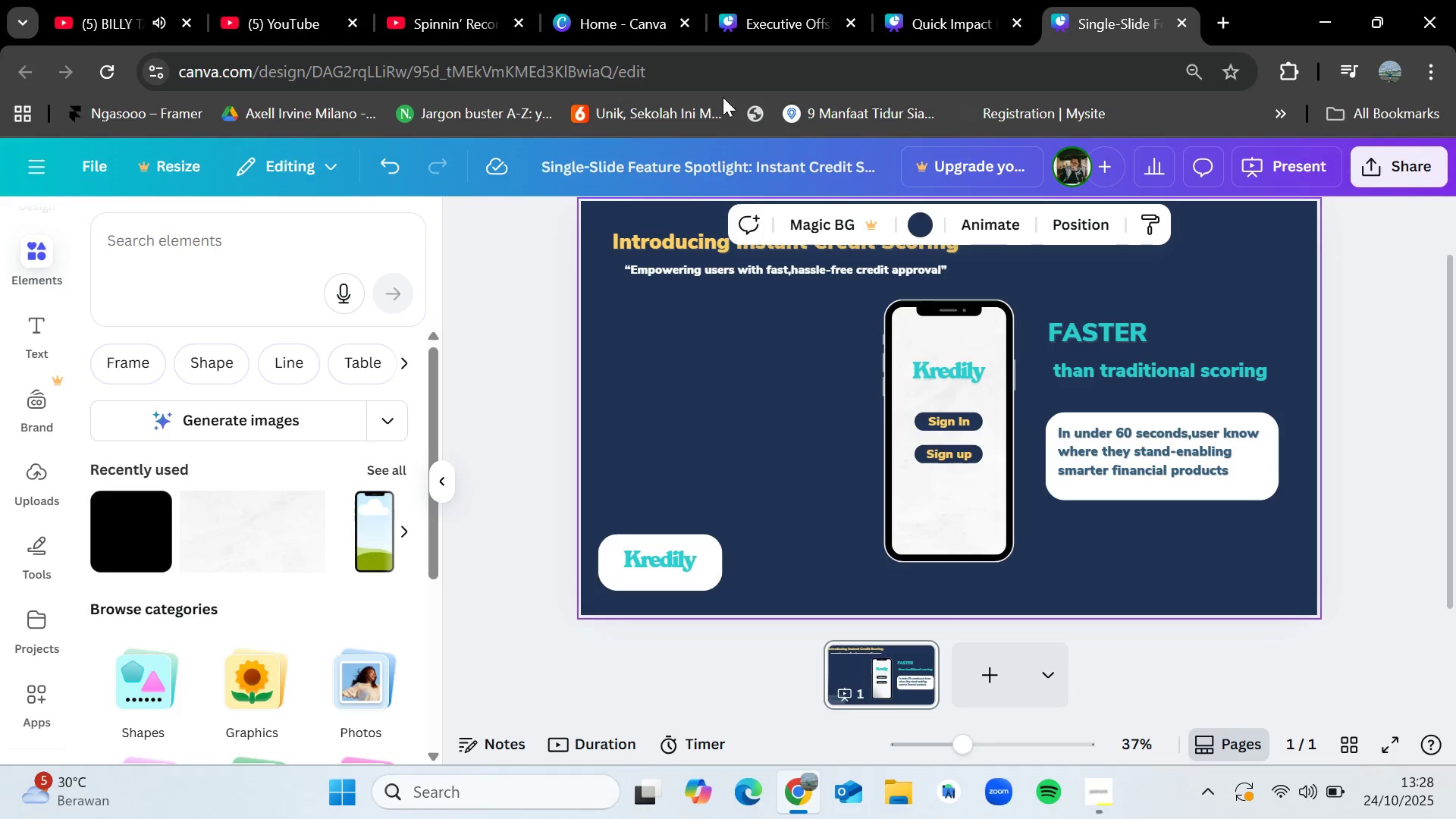 
left_click([780, 0])
 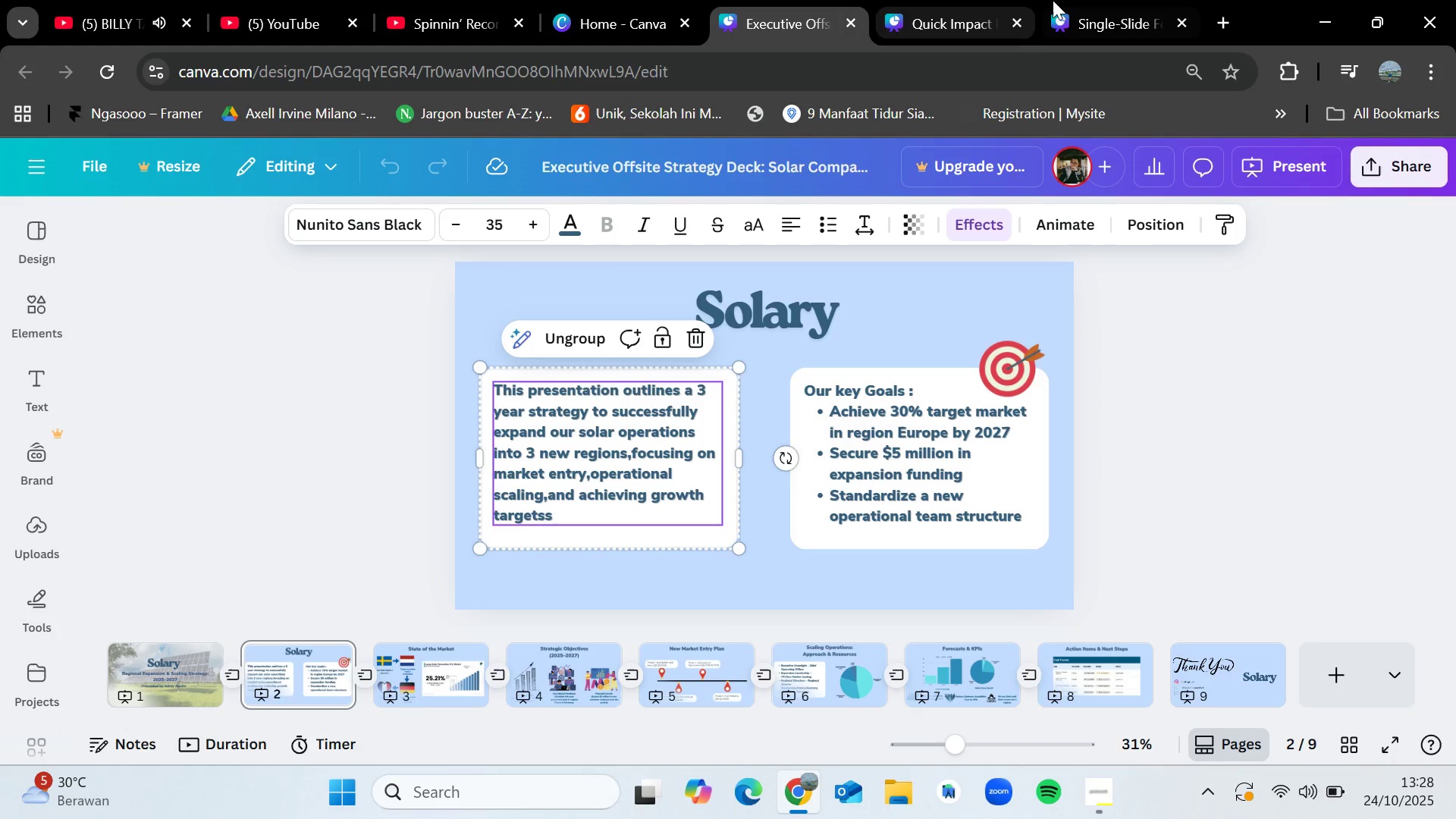 
left_click([1083, 0])
 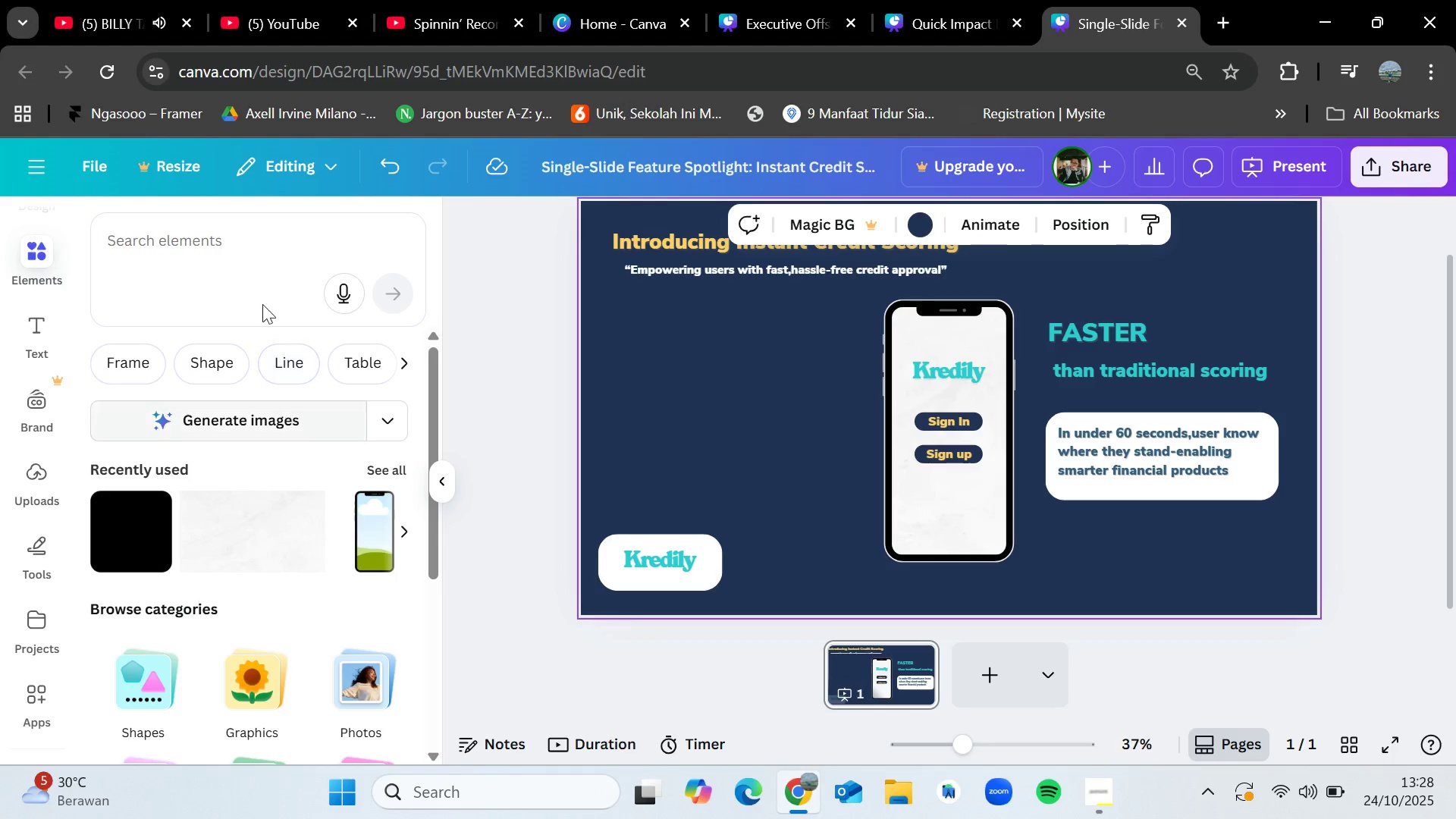 
left_click([230, 220])
 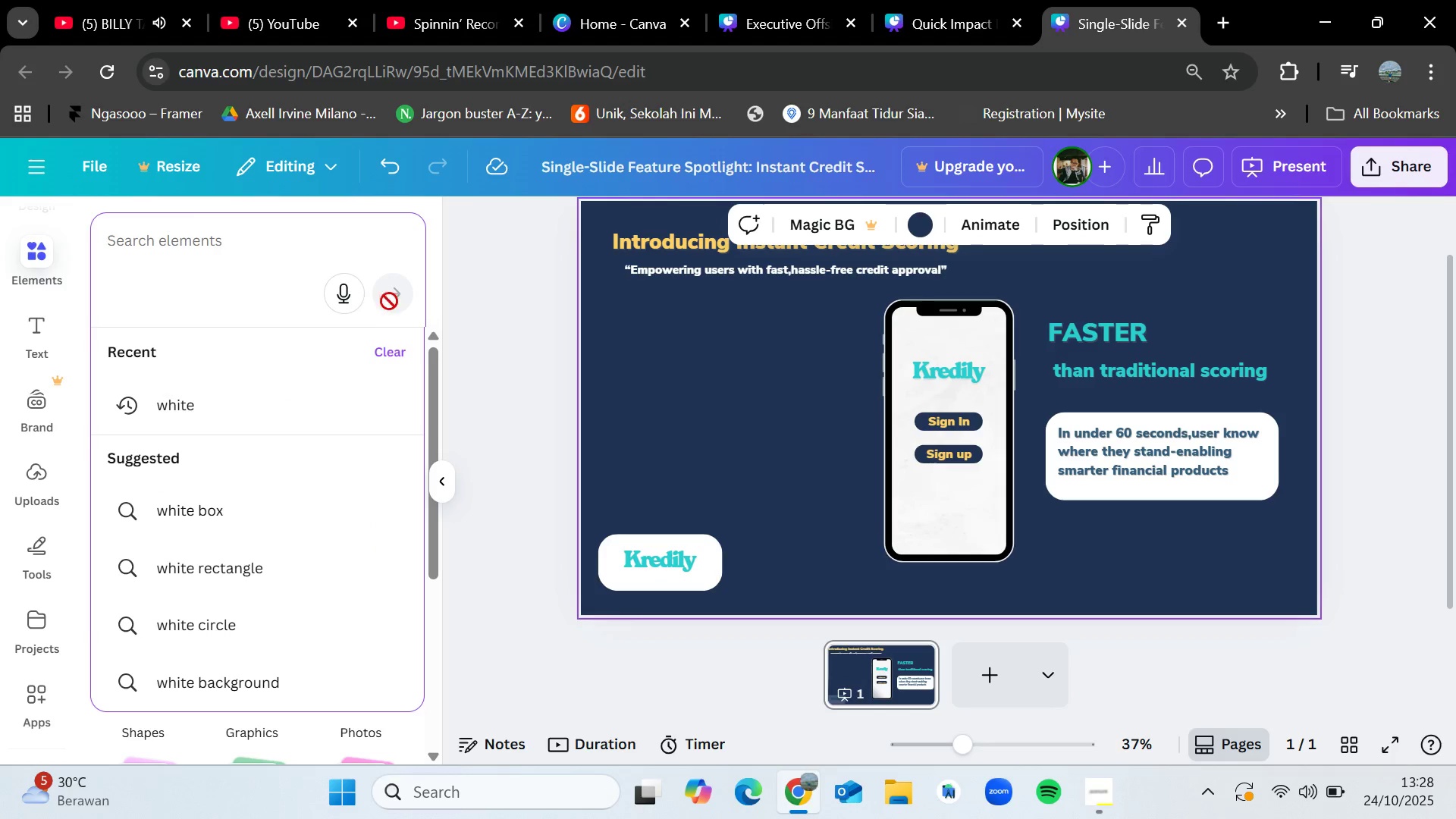 
left_click([500, 302])
 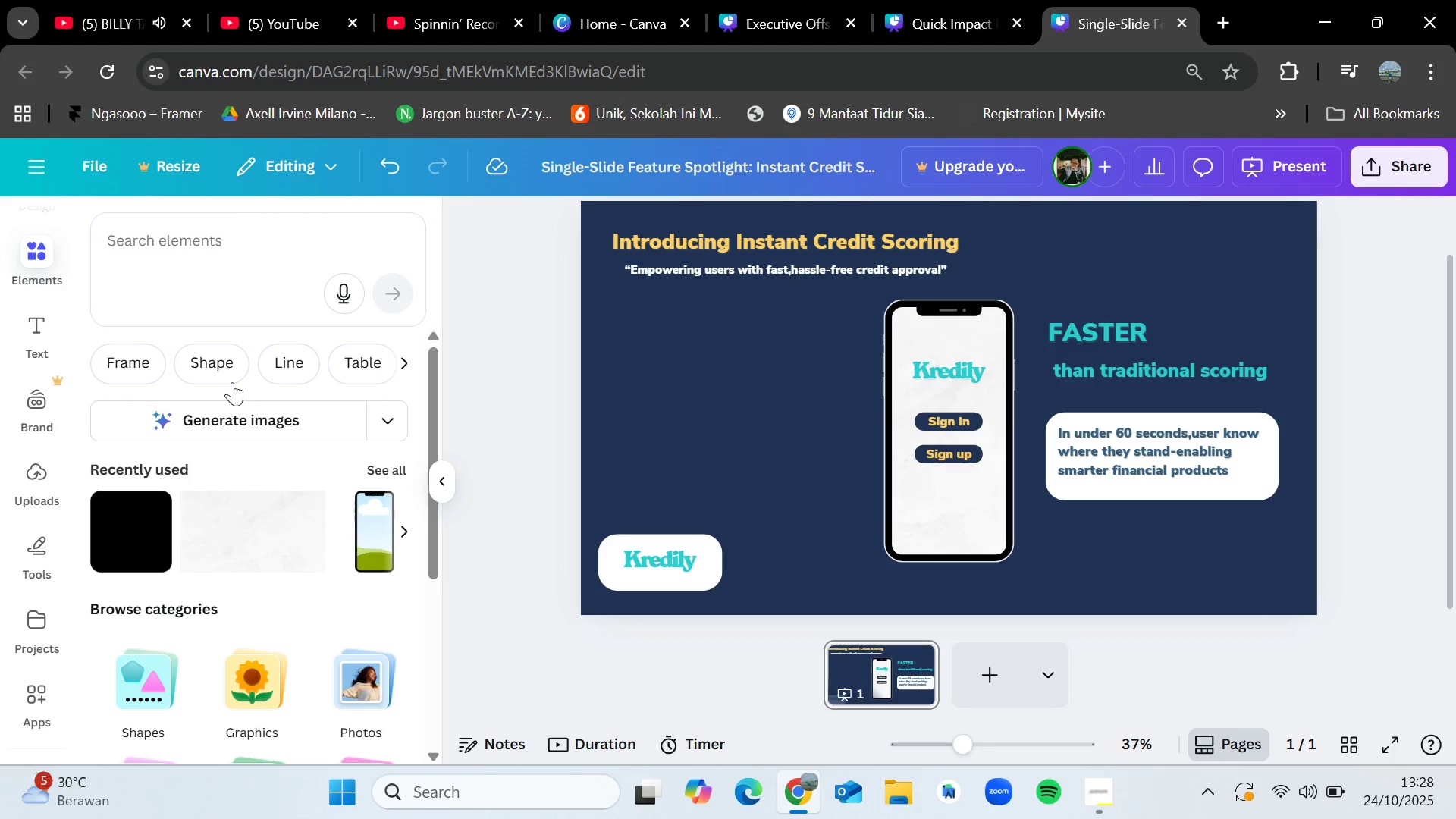 
left_click([228, 368])
 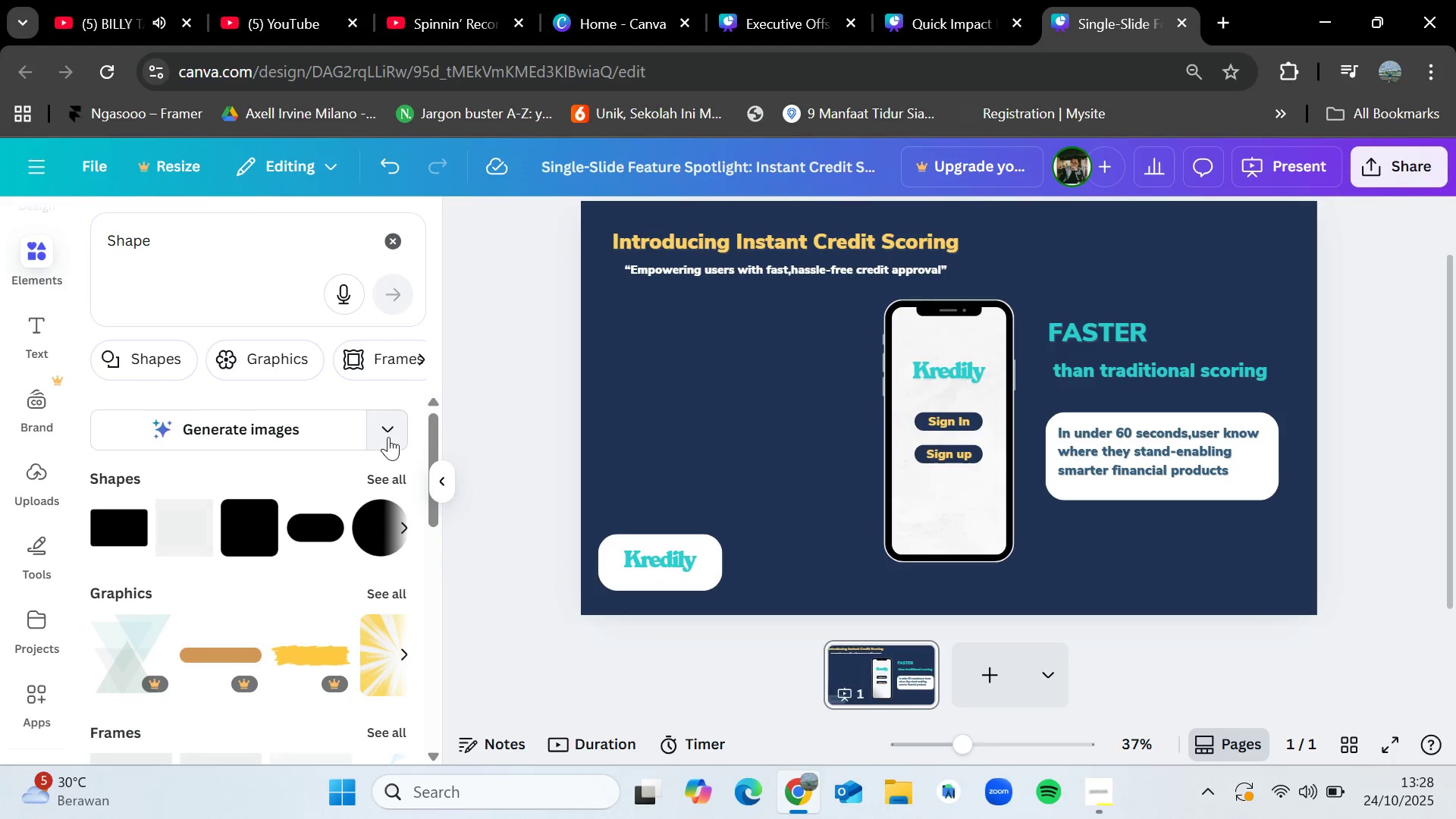 
left_click([397, 479])
 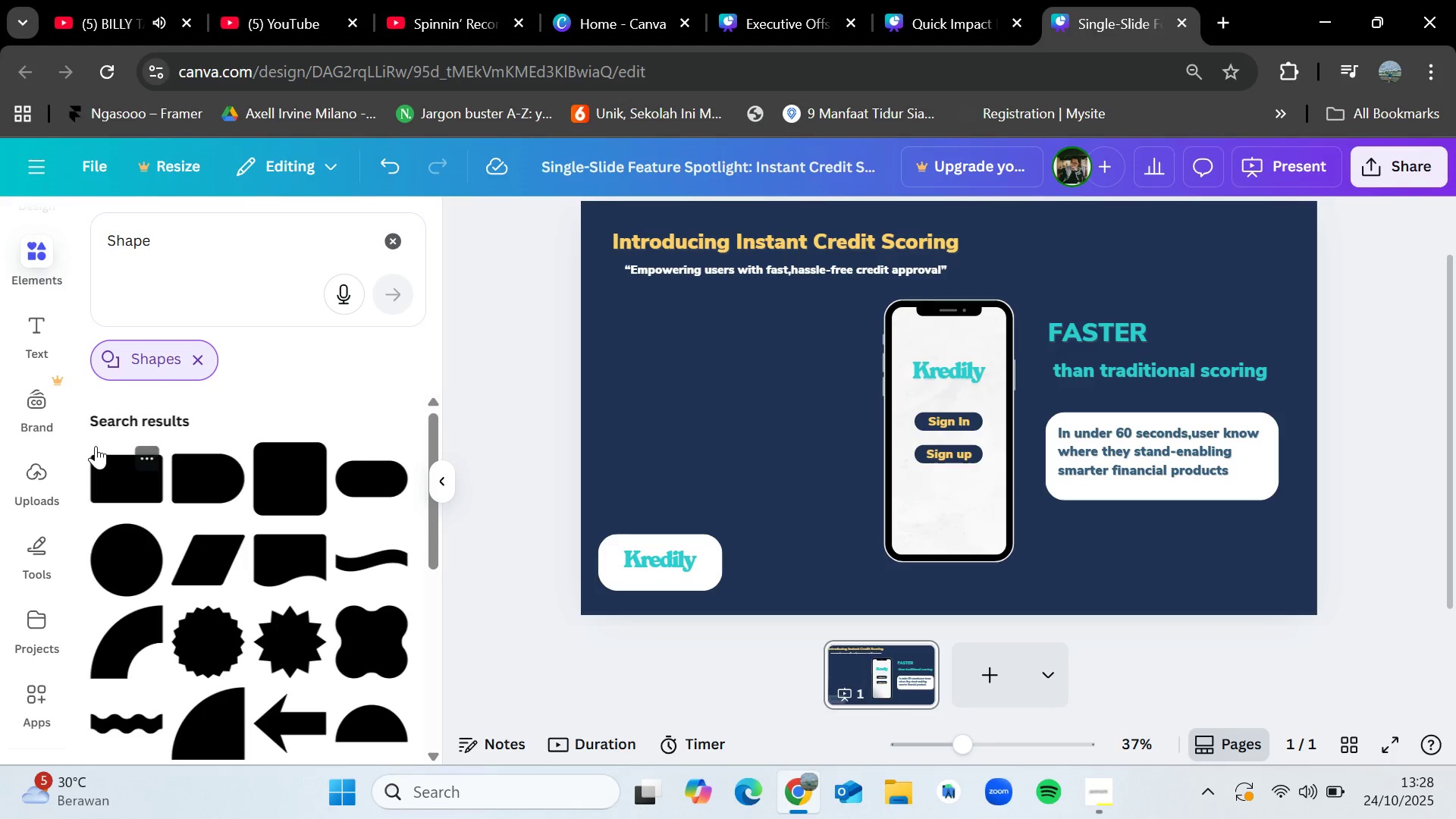 
wait(19.53)
 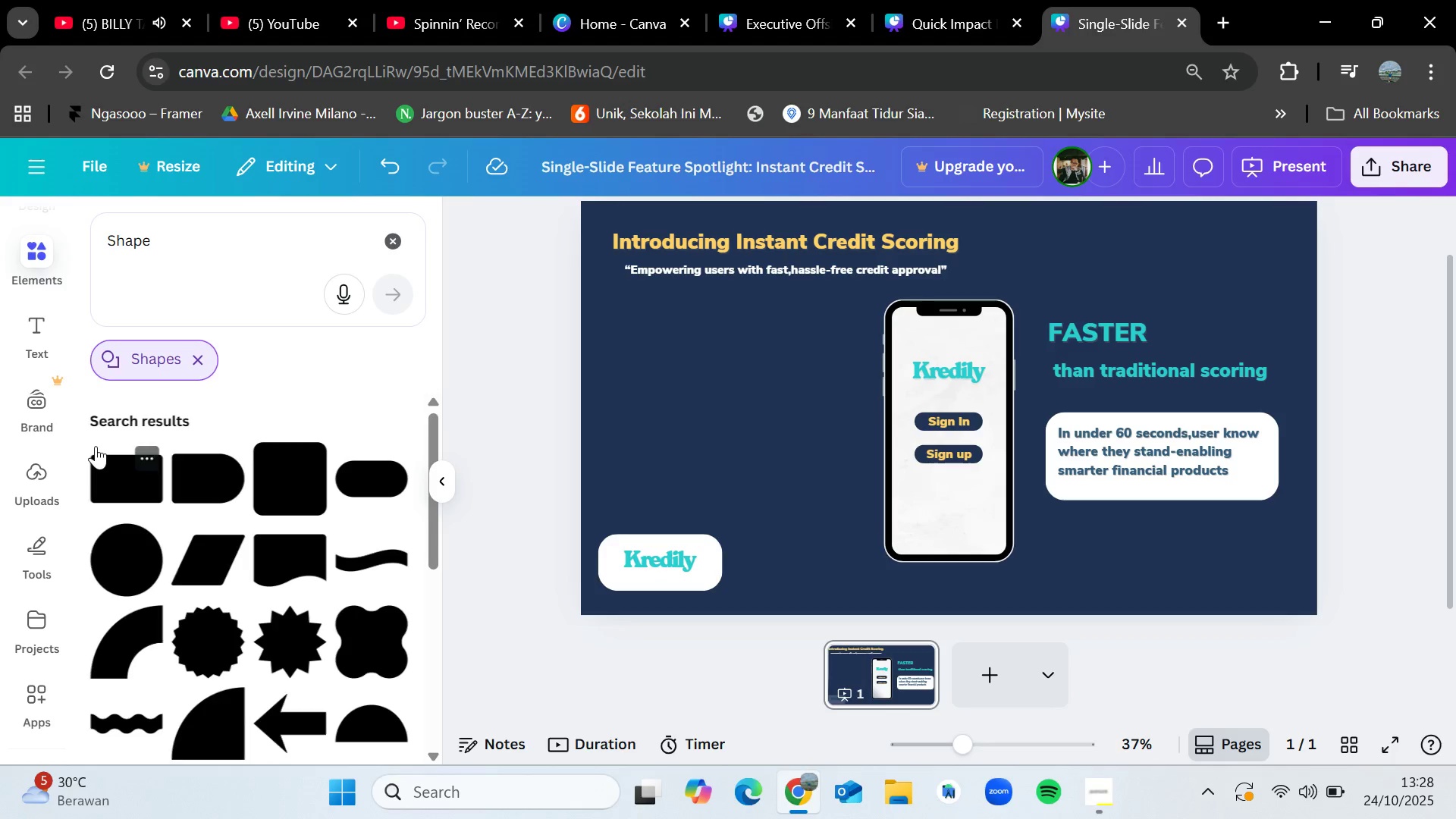 
left_click([394, 240])
 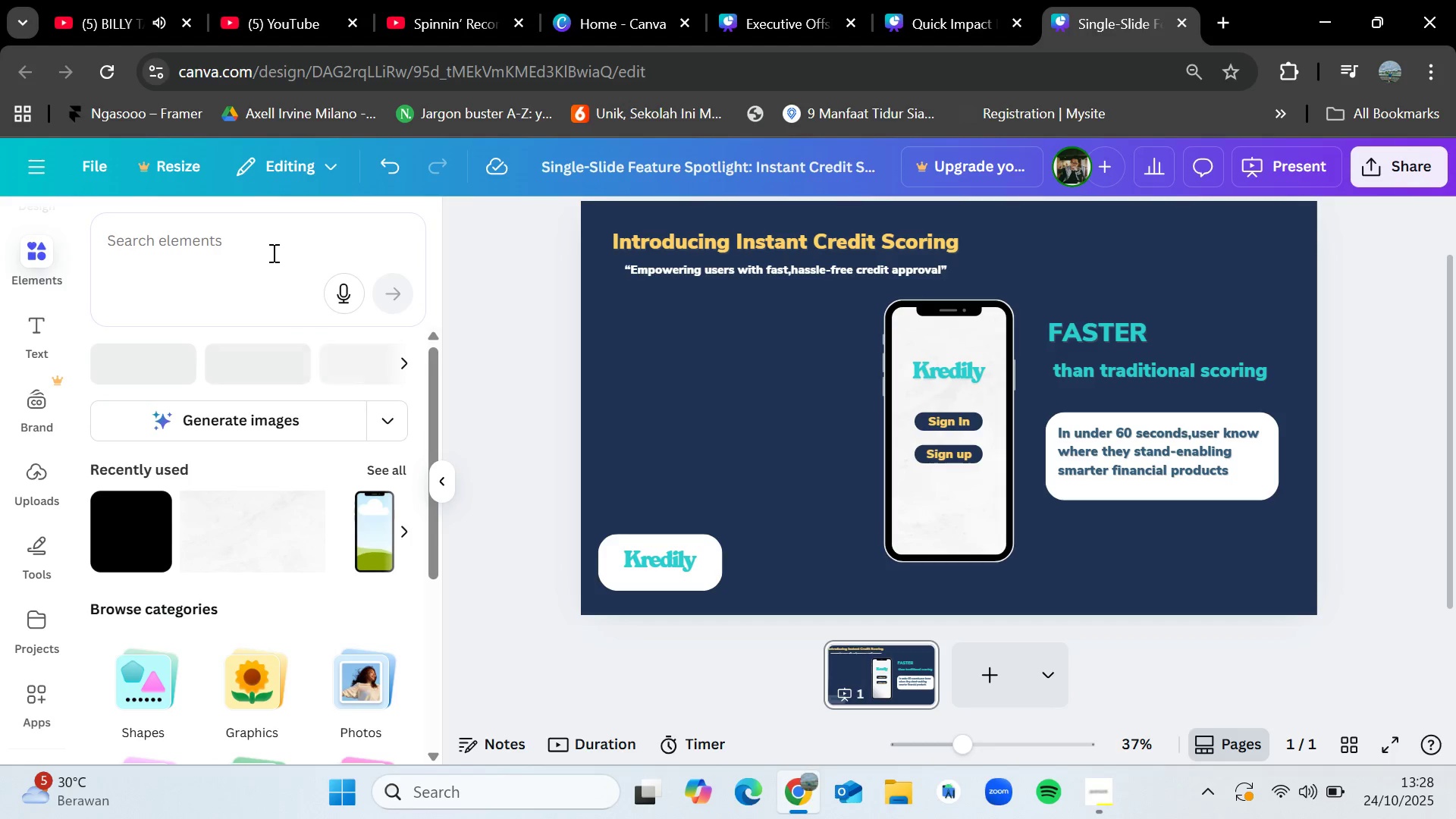 
left_click([272, 253])
 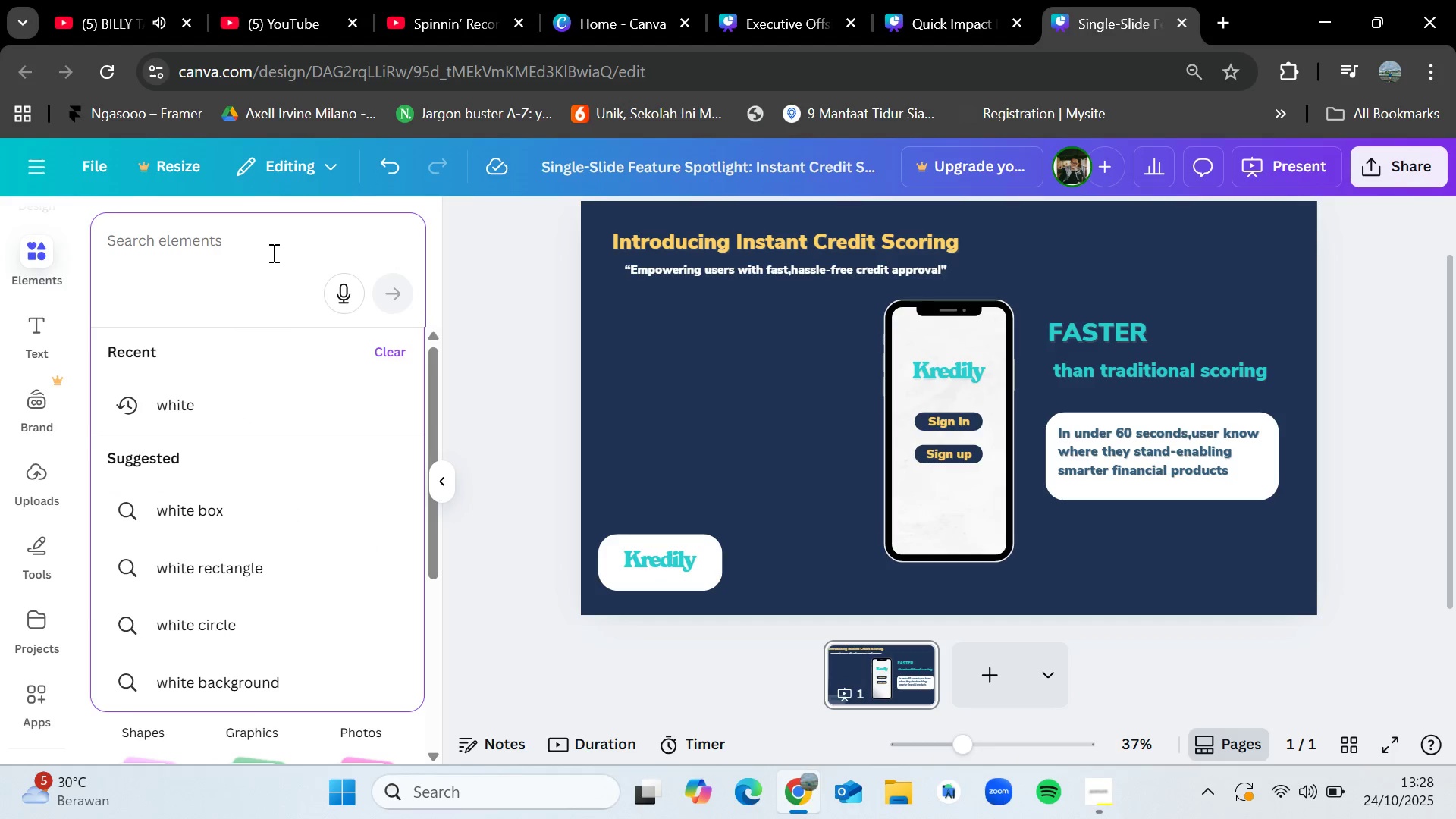 
type(people)
 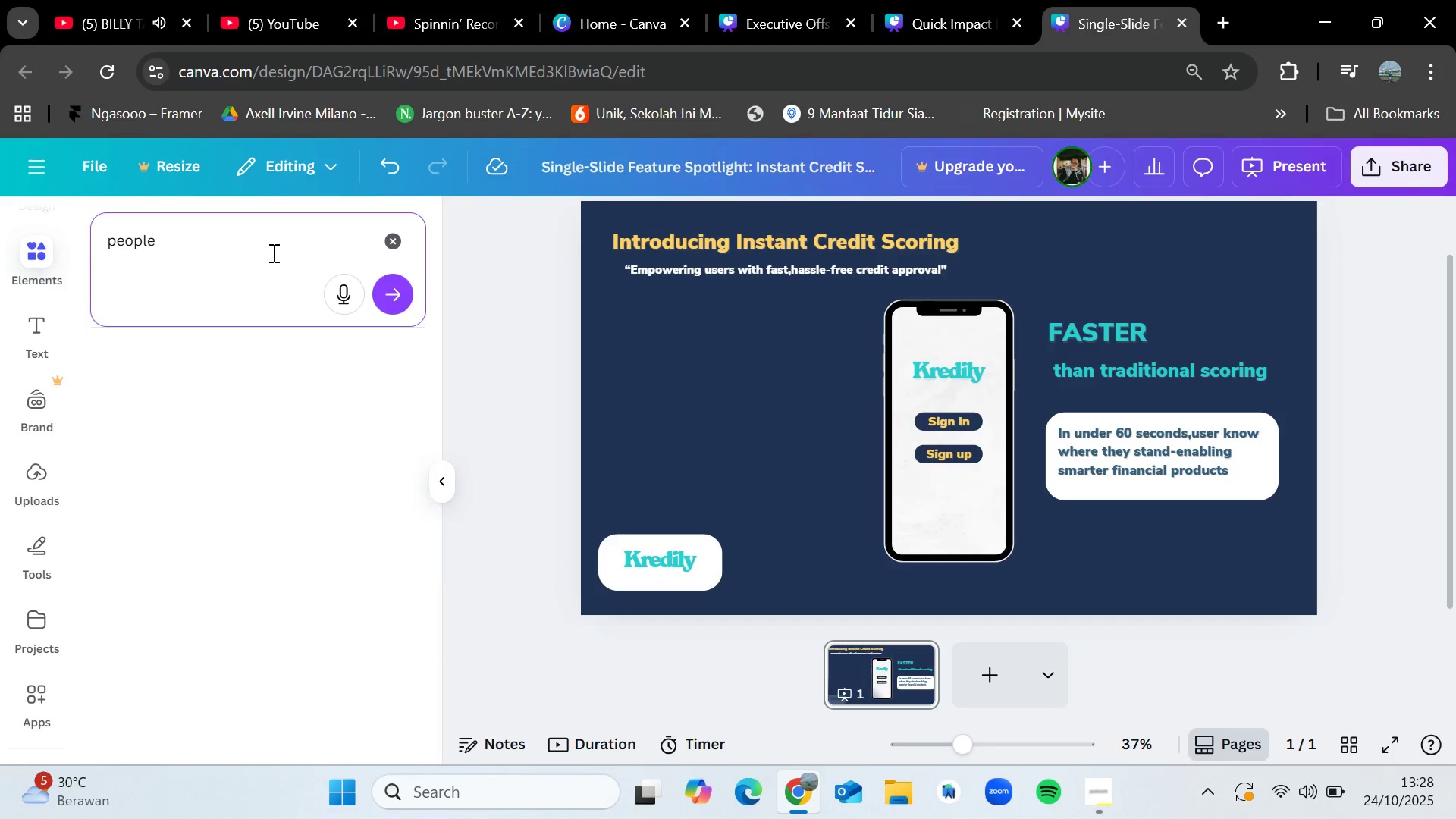 
key(Enter)
 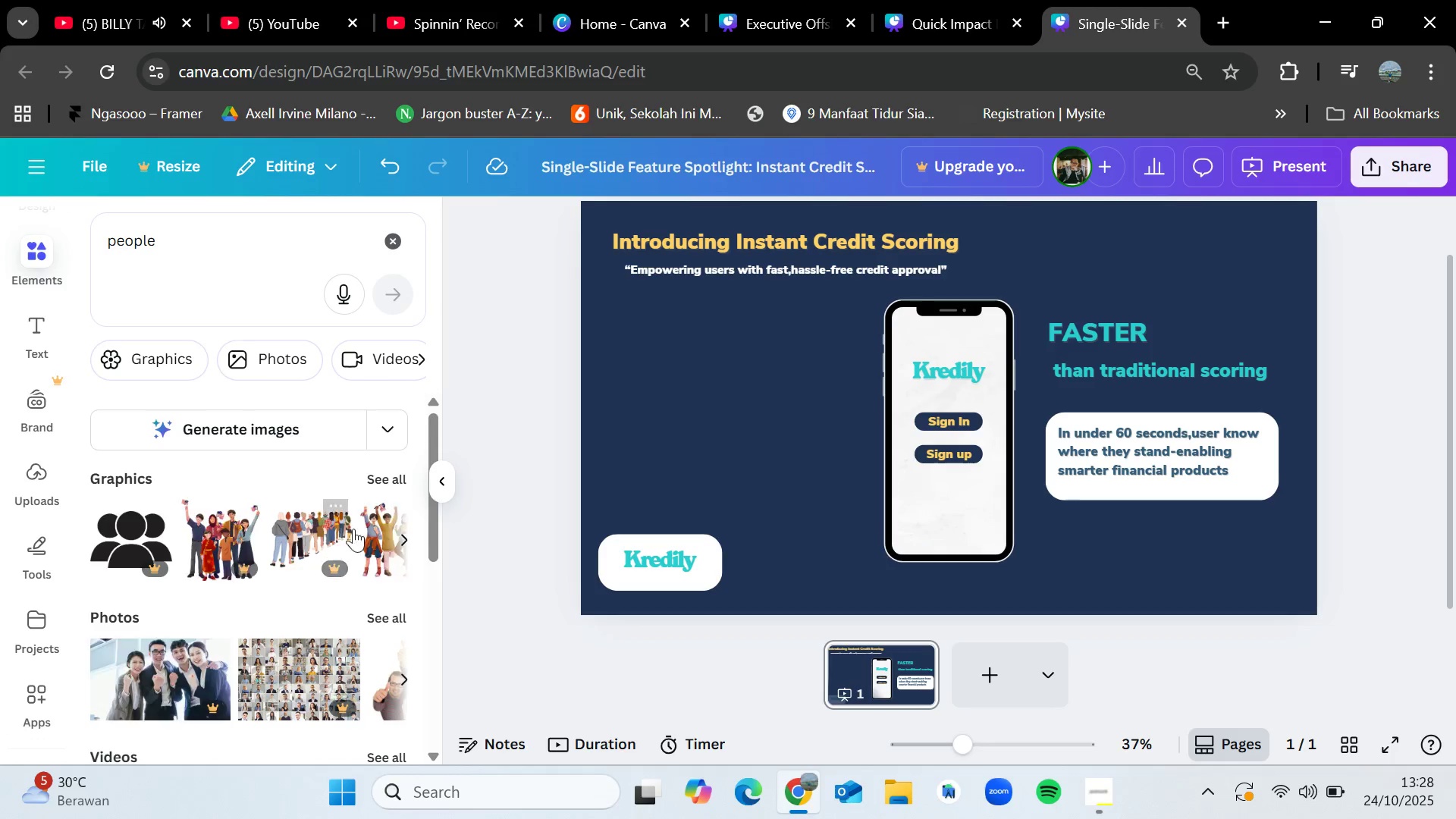 
left_click([392, 472])
 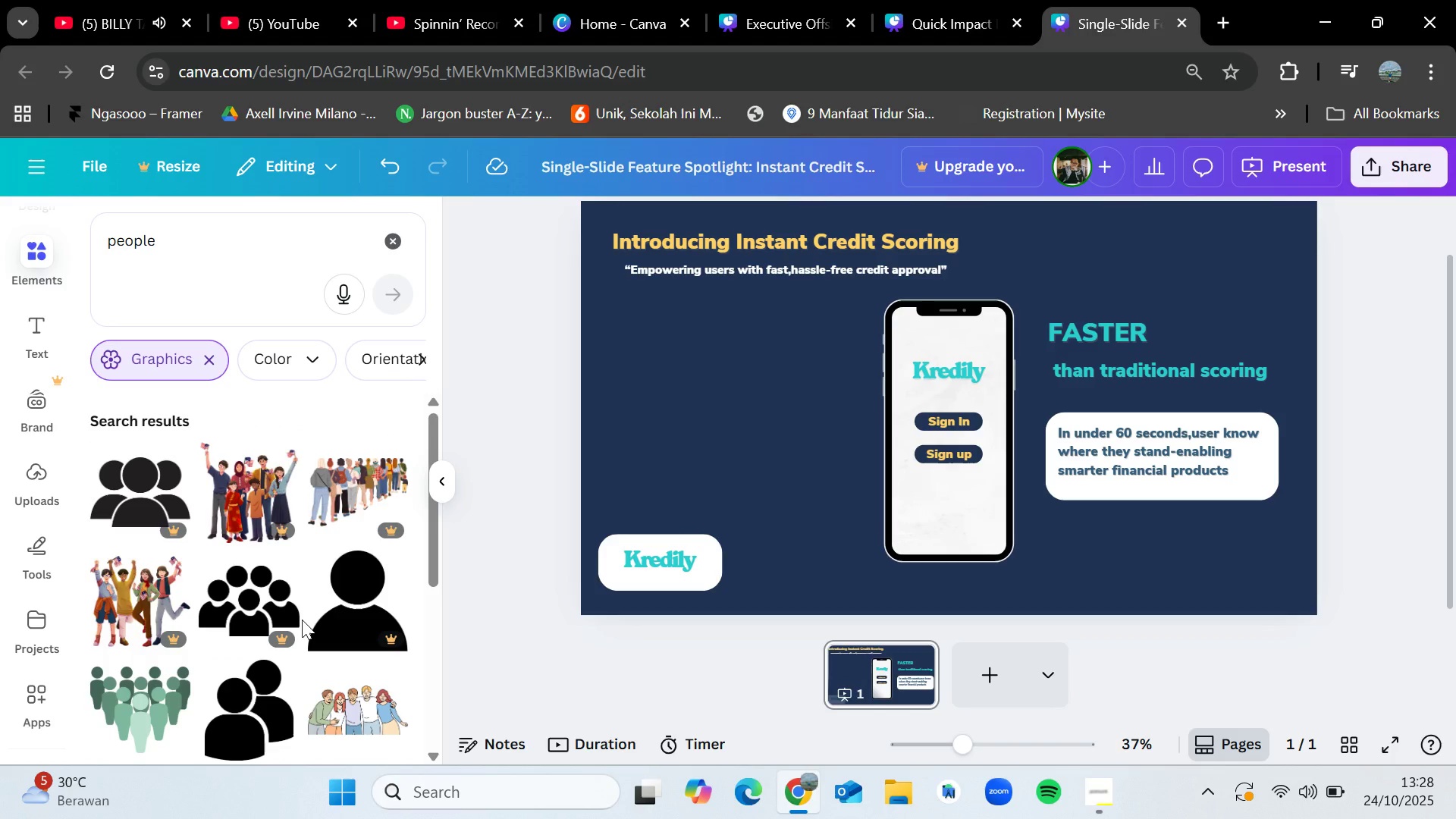 
scroll: coordinate [302, 620], scroll_direction: down, amount: 1.0
 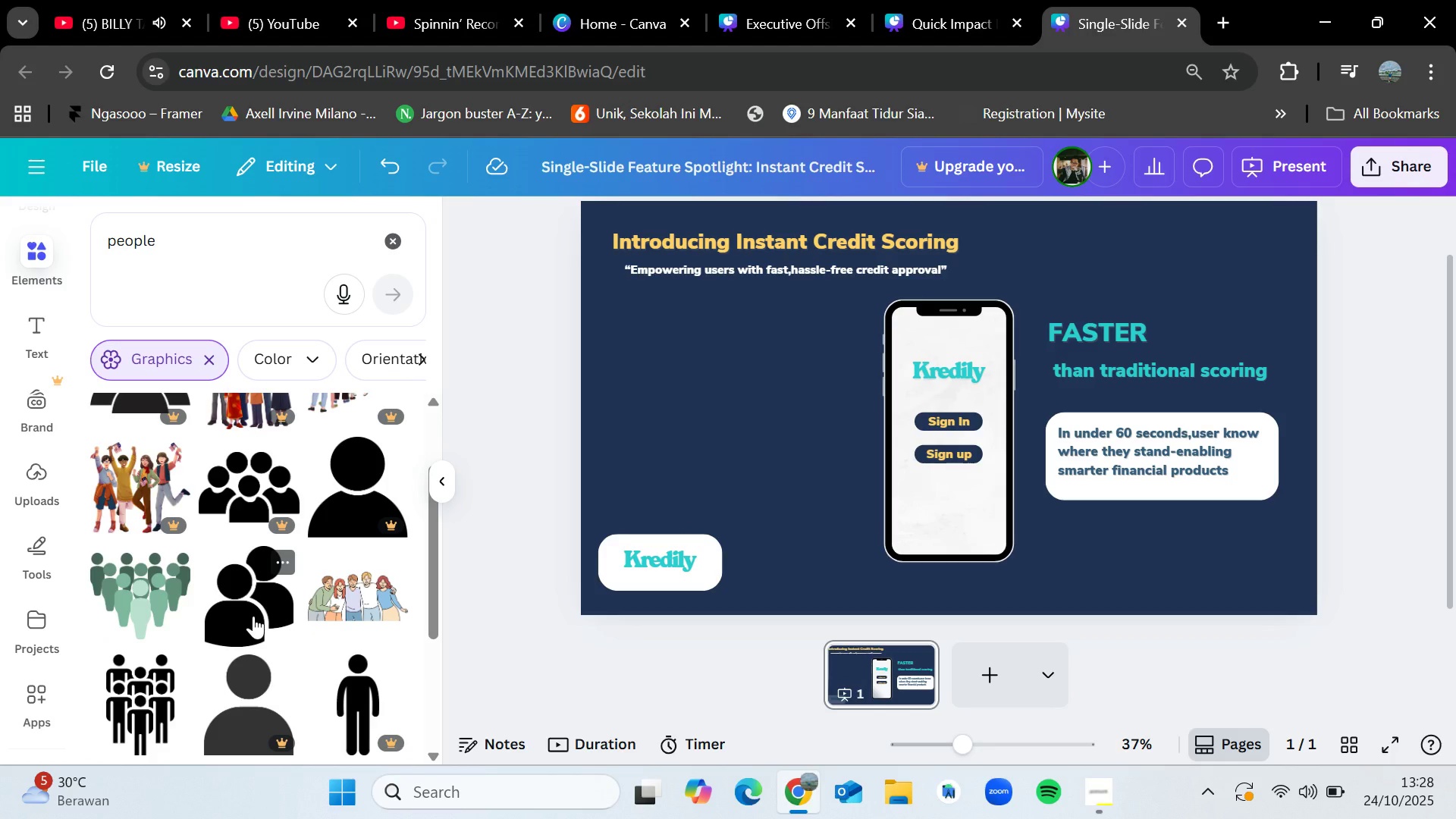 
left_click_drag(start_coordinate=[253, 616], to_coordinate=[669, 400])
 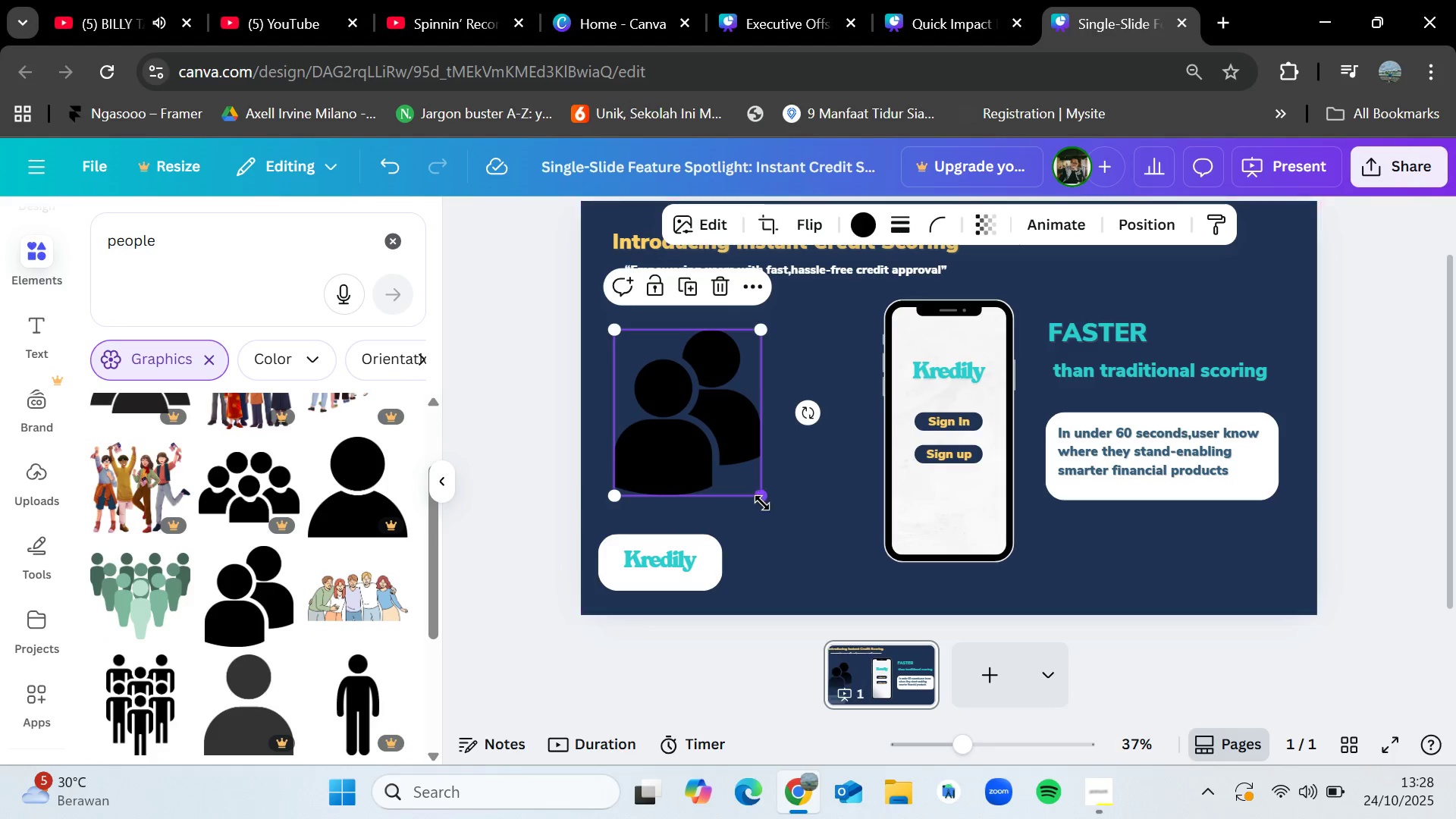 
left_click_drag(start_coordinate=[764, 500], to_coordinate=[680, 434])
 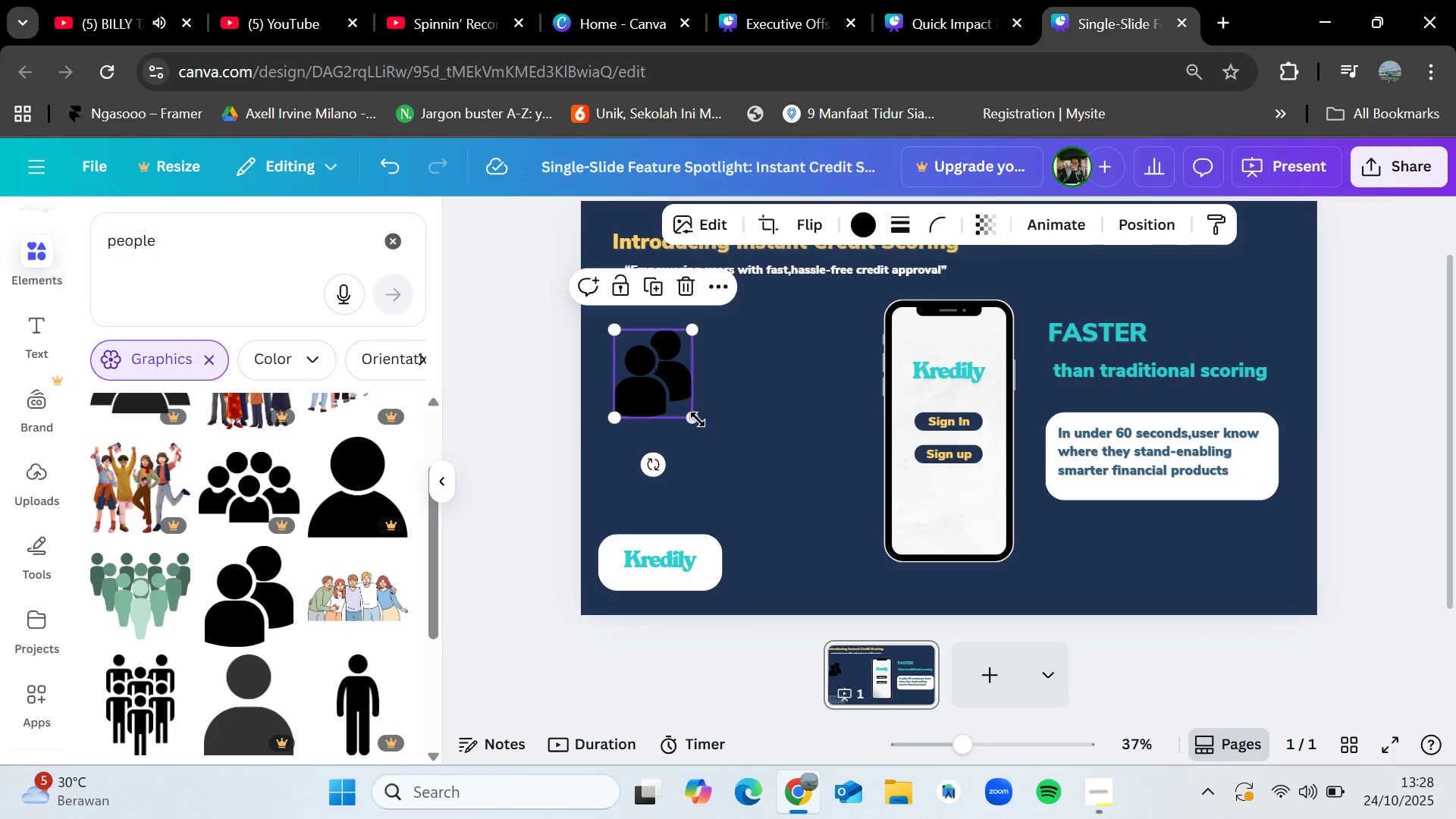 
left_click_drag(start_coordinate=[693, 416], to_coordinate=[672, 388])
 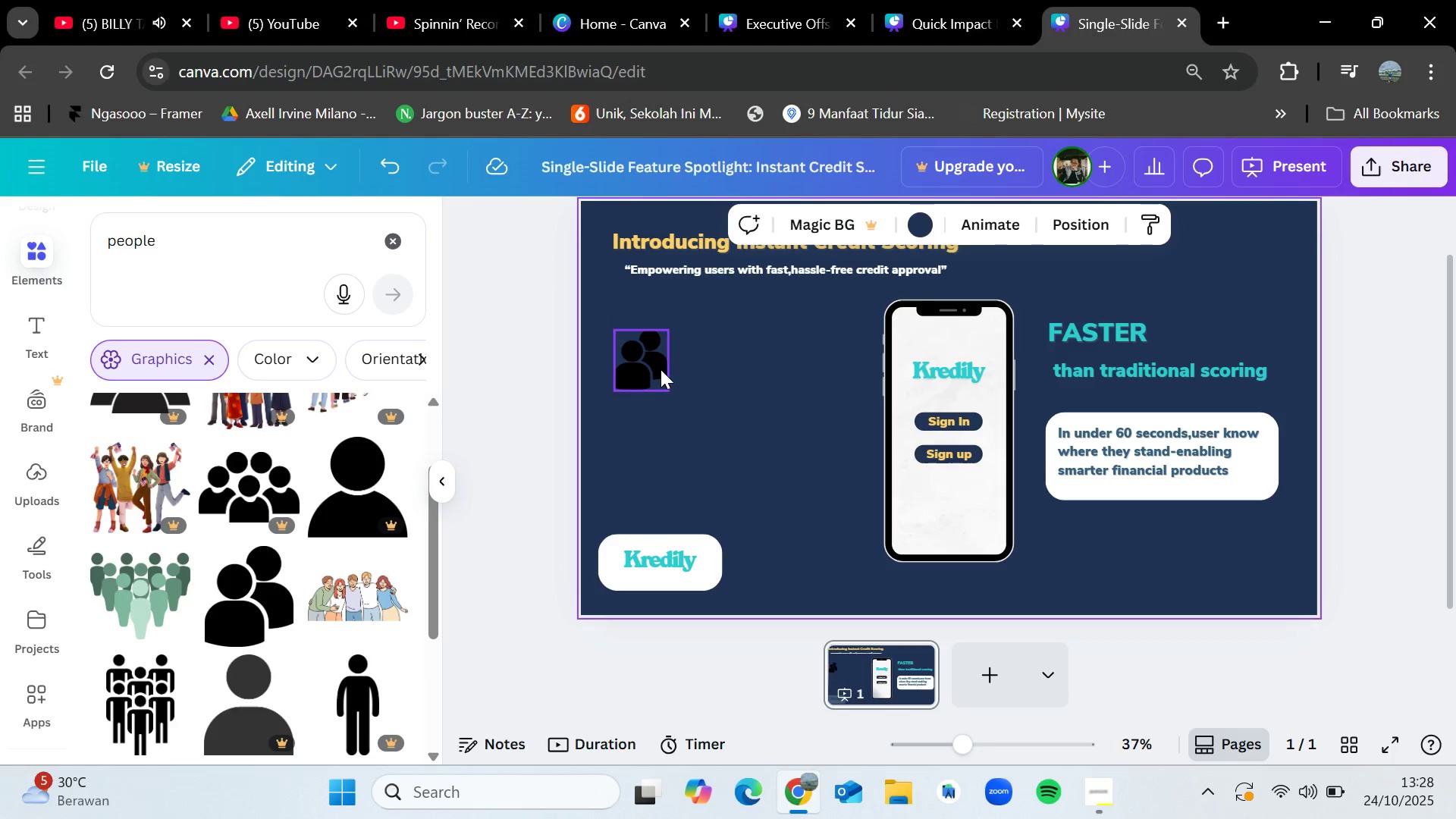 
double_click([660, 366])
 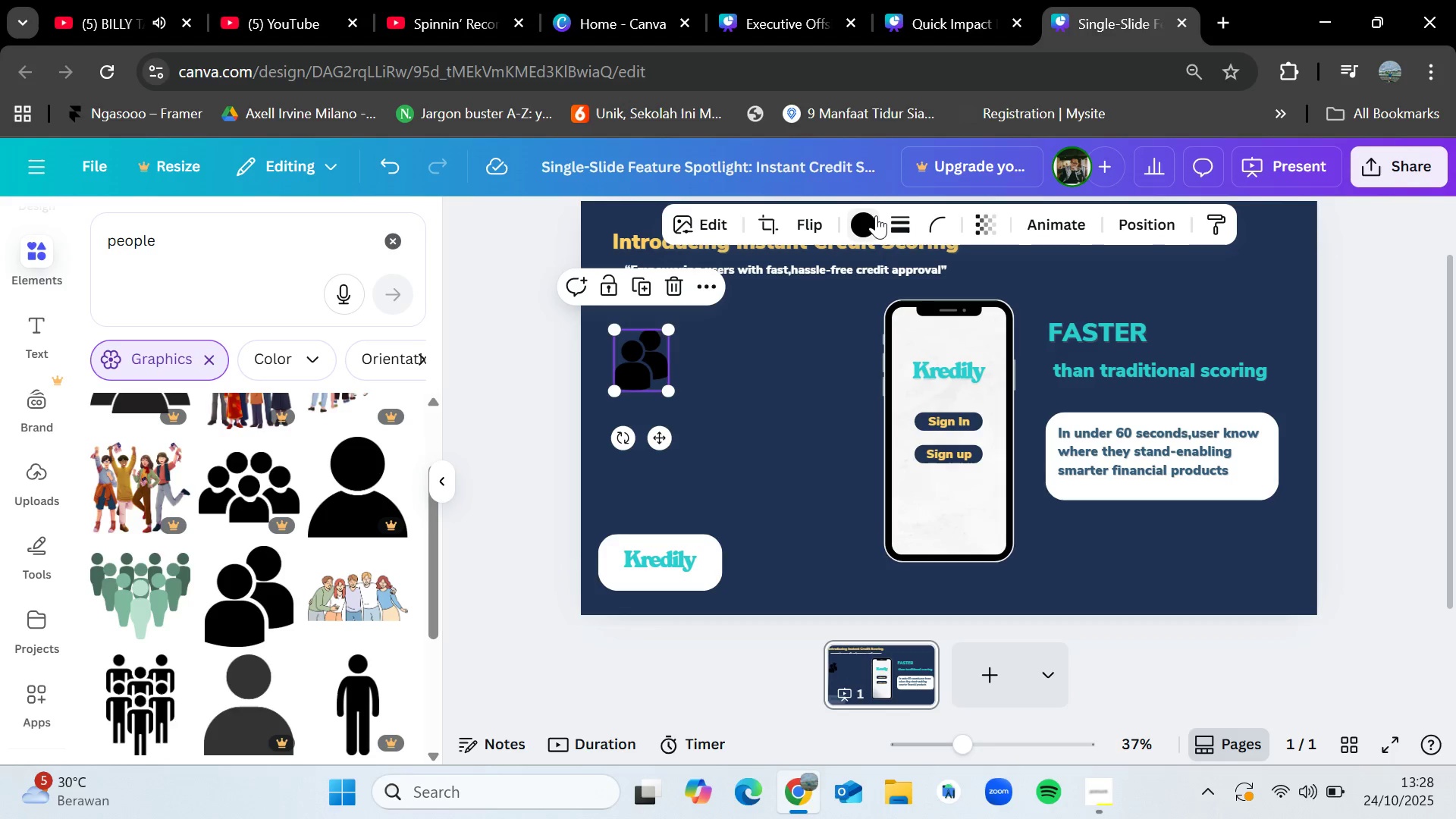 
left_click([869, 220])
 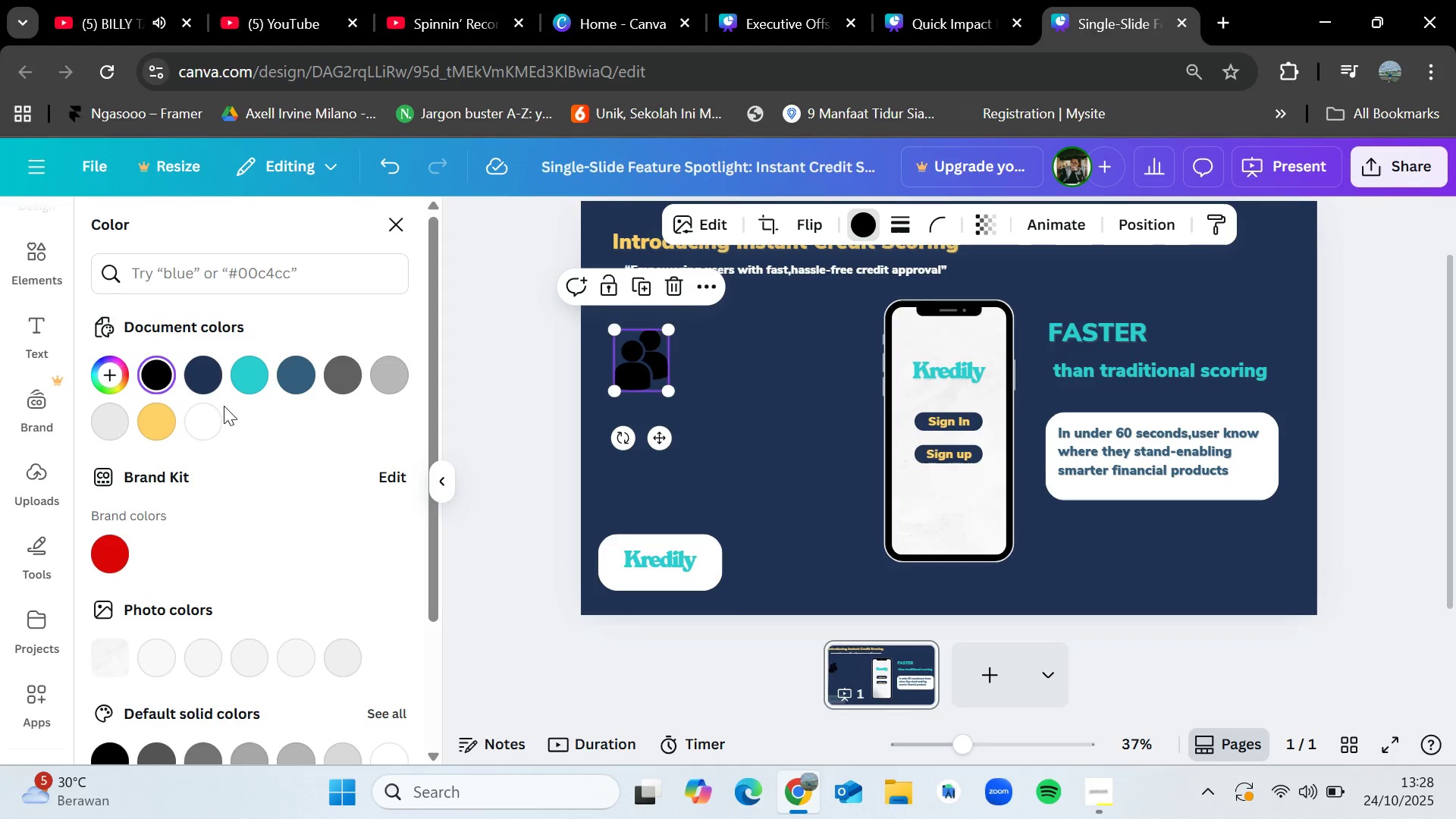 
mouse_move([198, 425])
 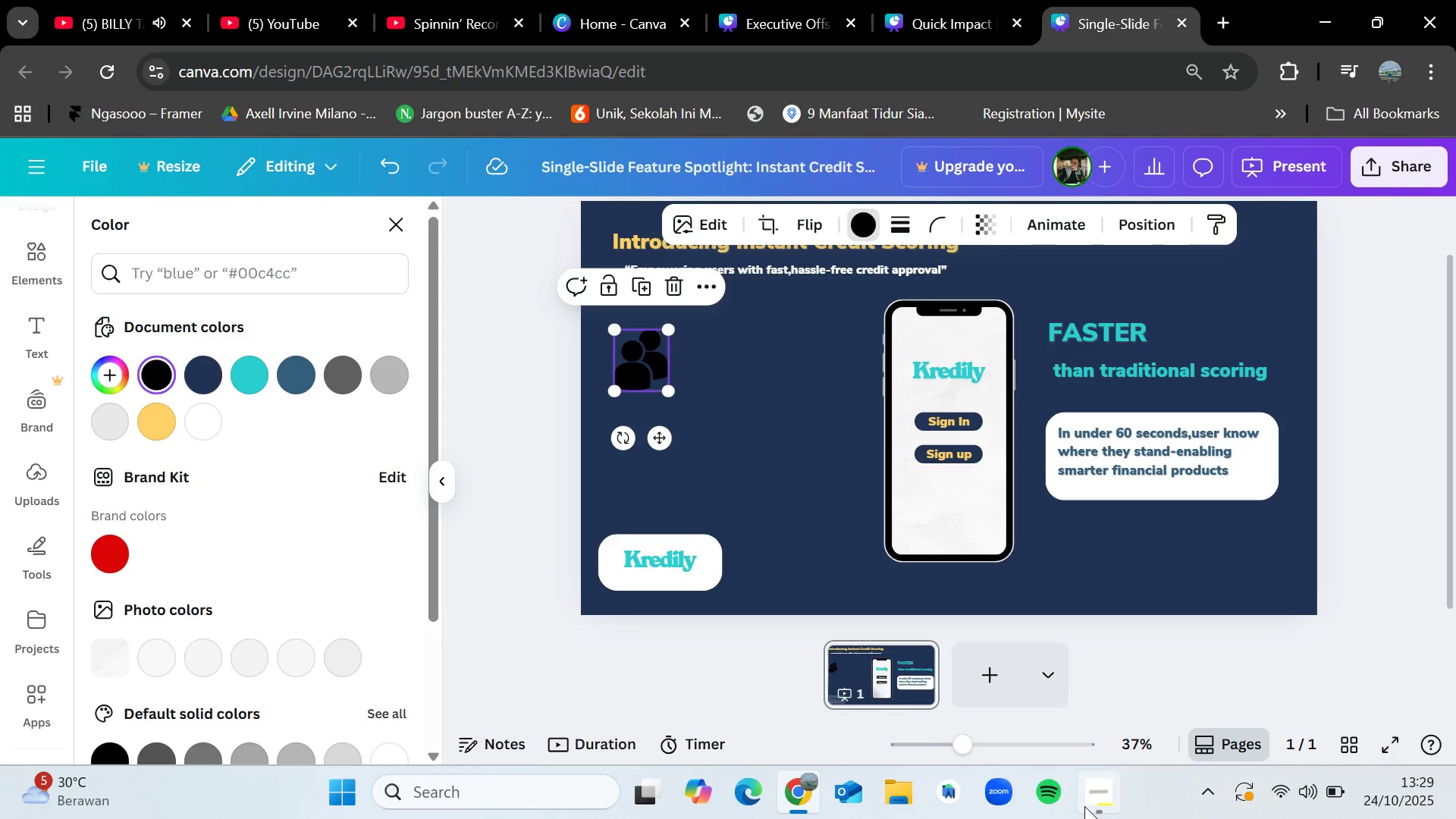 
left_click([1088, 808])